 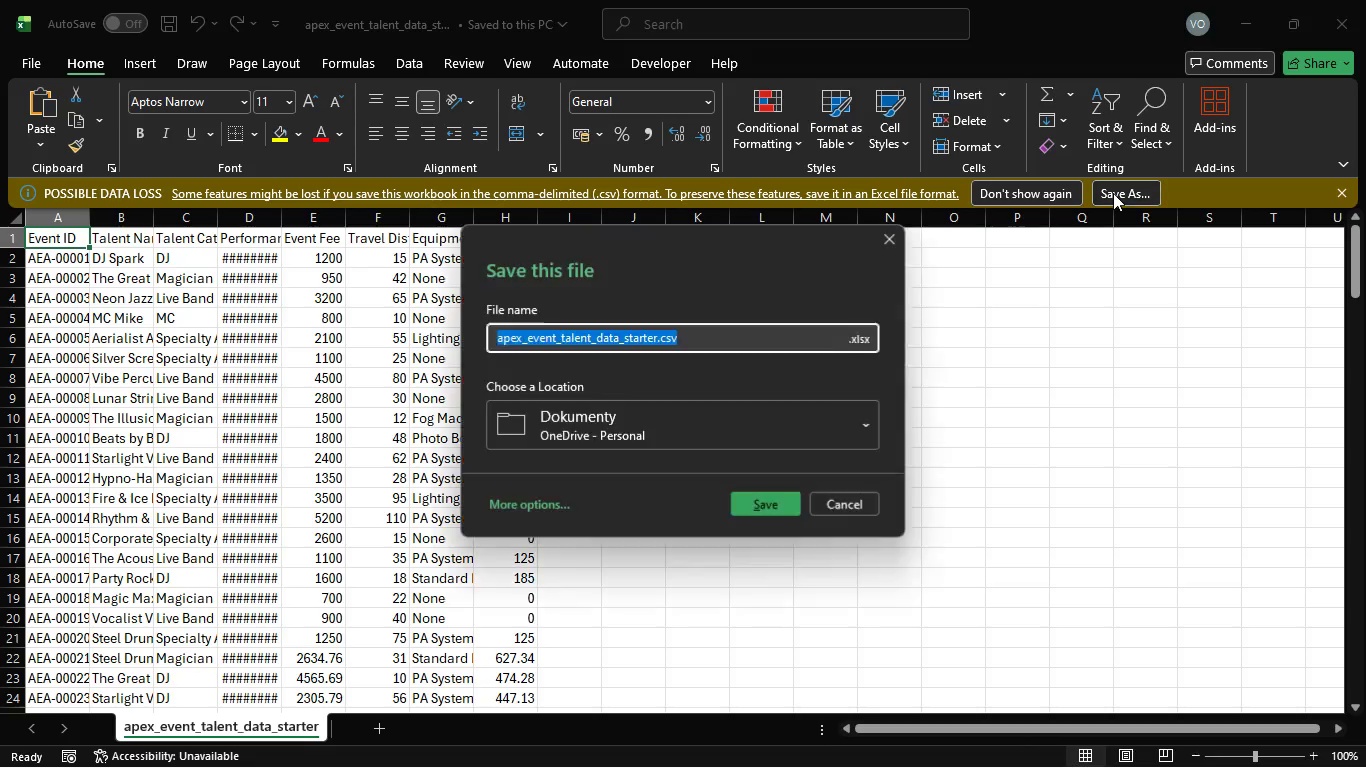 
type(Apex_Event_Finance_Manager)
 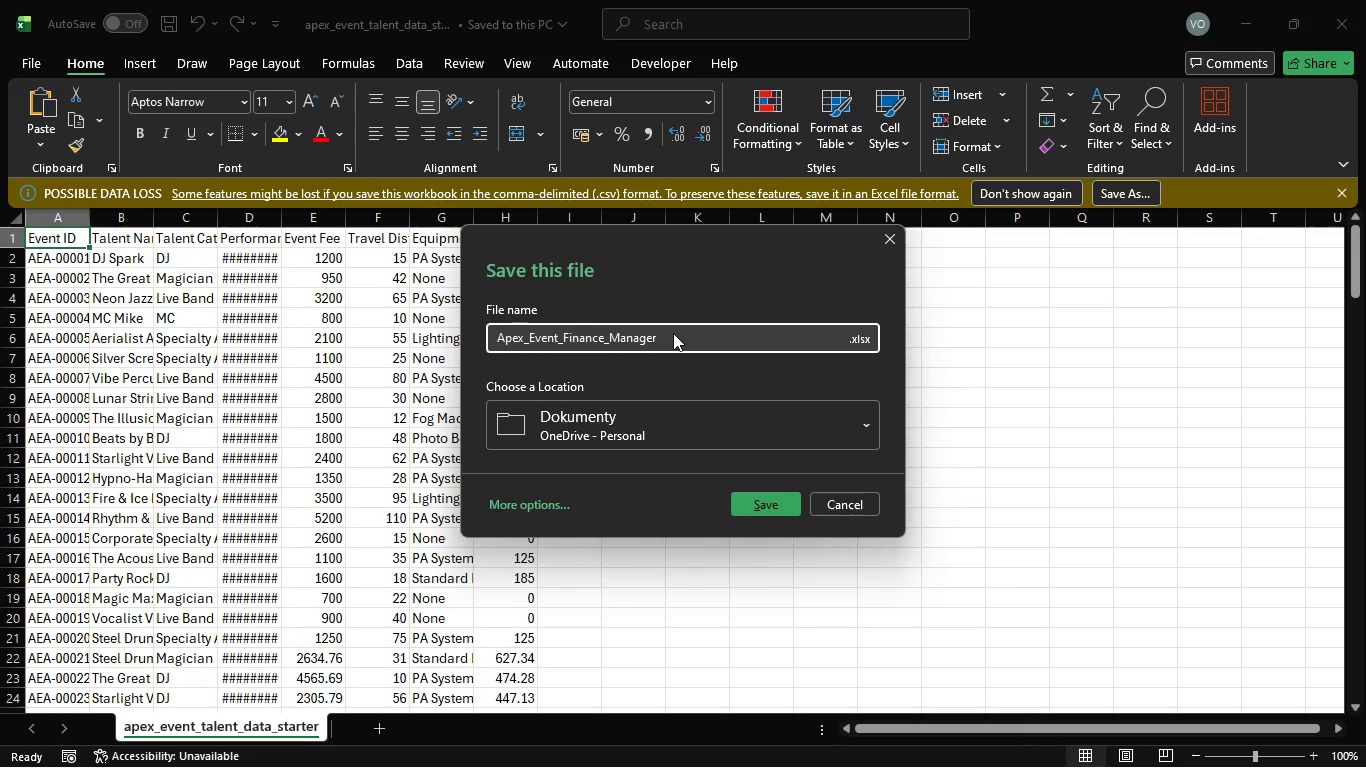 
left_click_drag(start_coordinate=[784, 442], to_coordinate=[685, 552])
 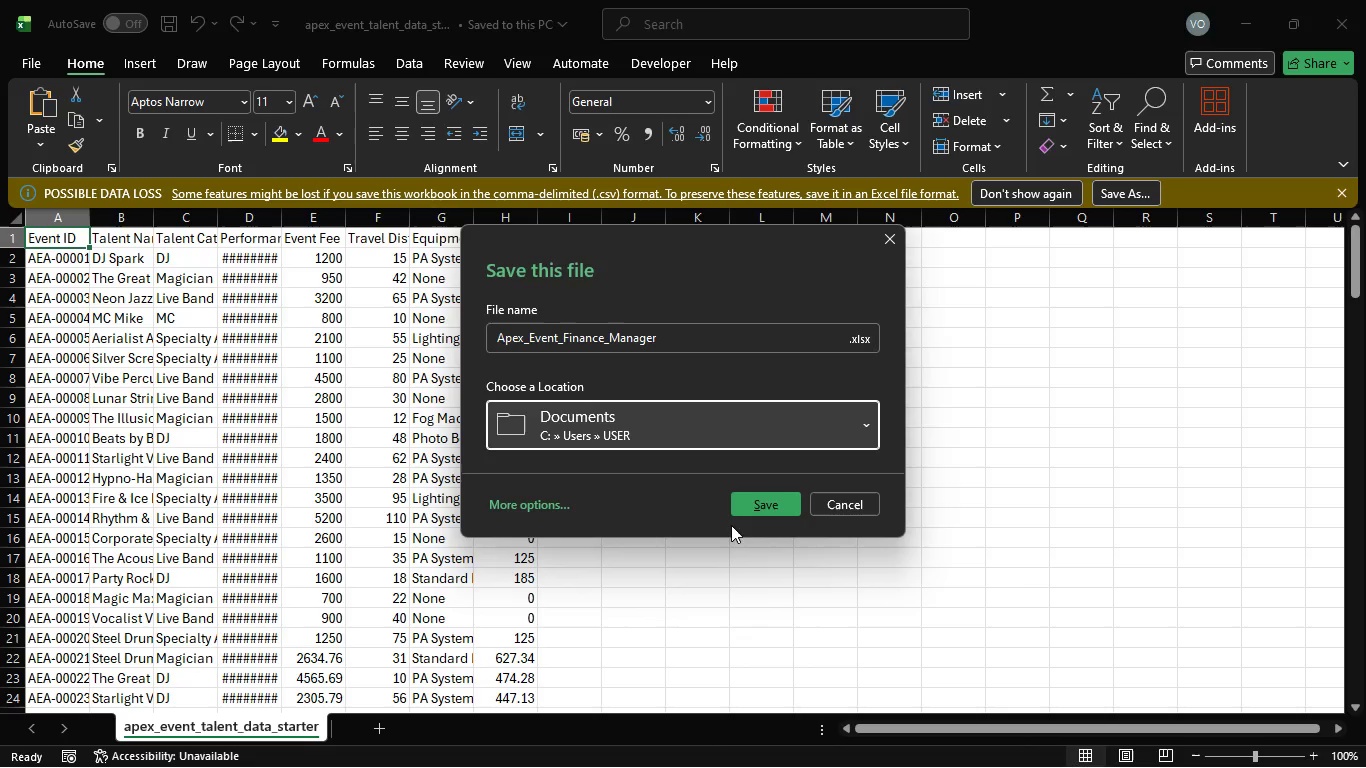 
left_click([685, 552])
 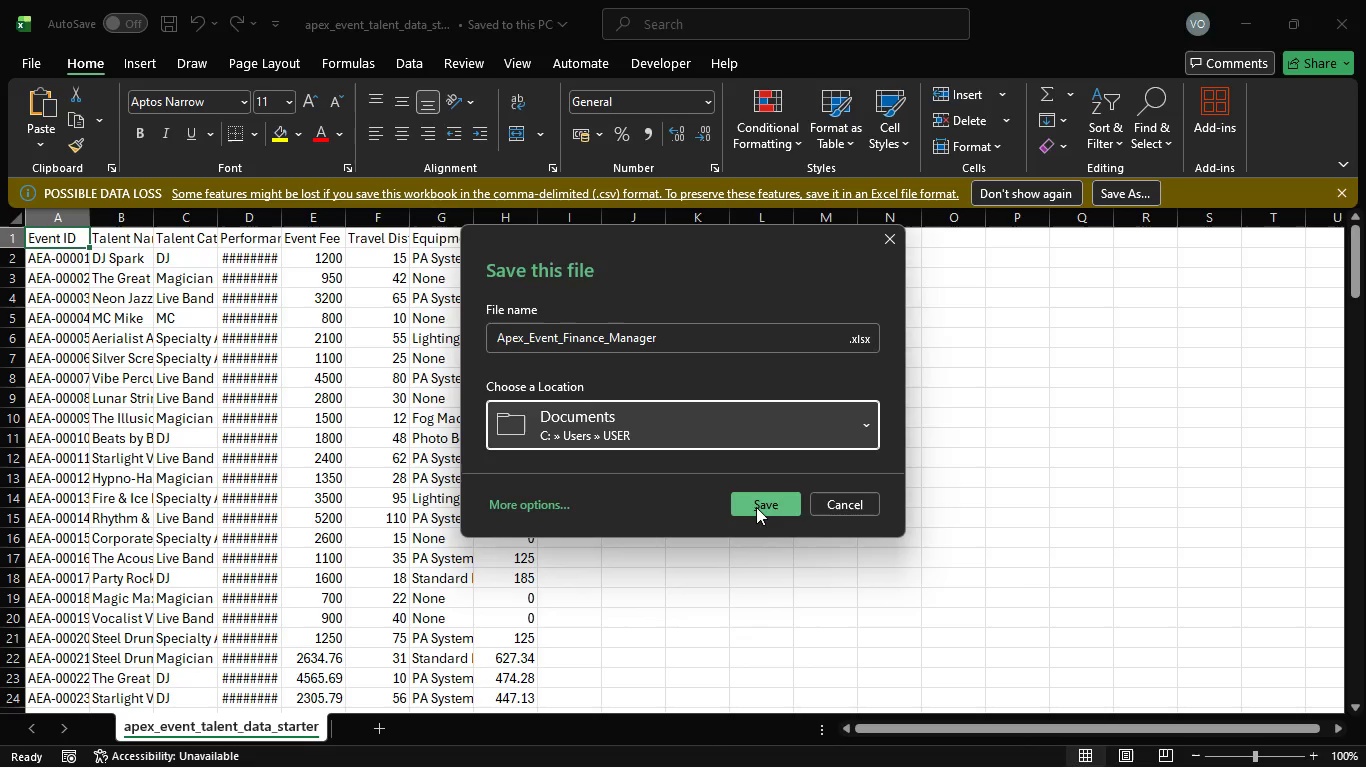 
left_click([757, 507])
 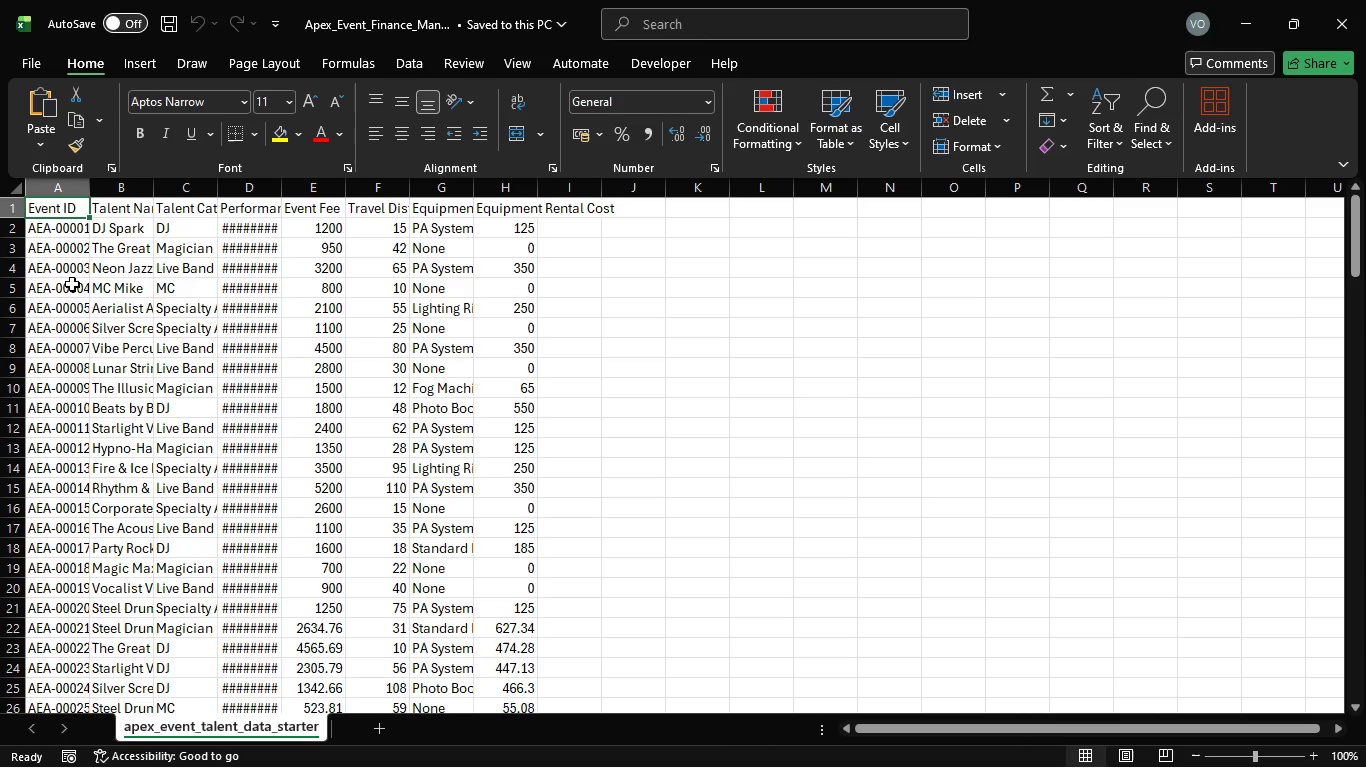 
wait(13.28)
 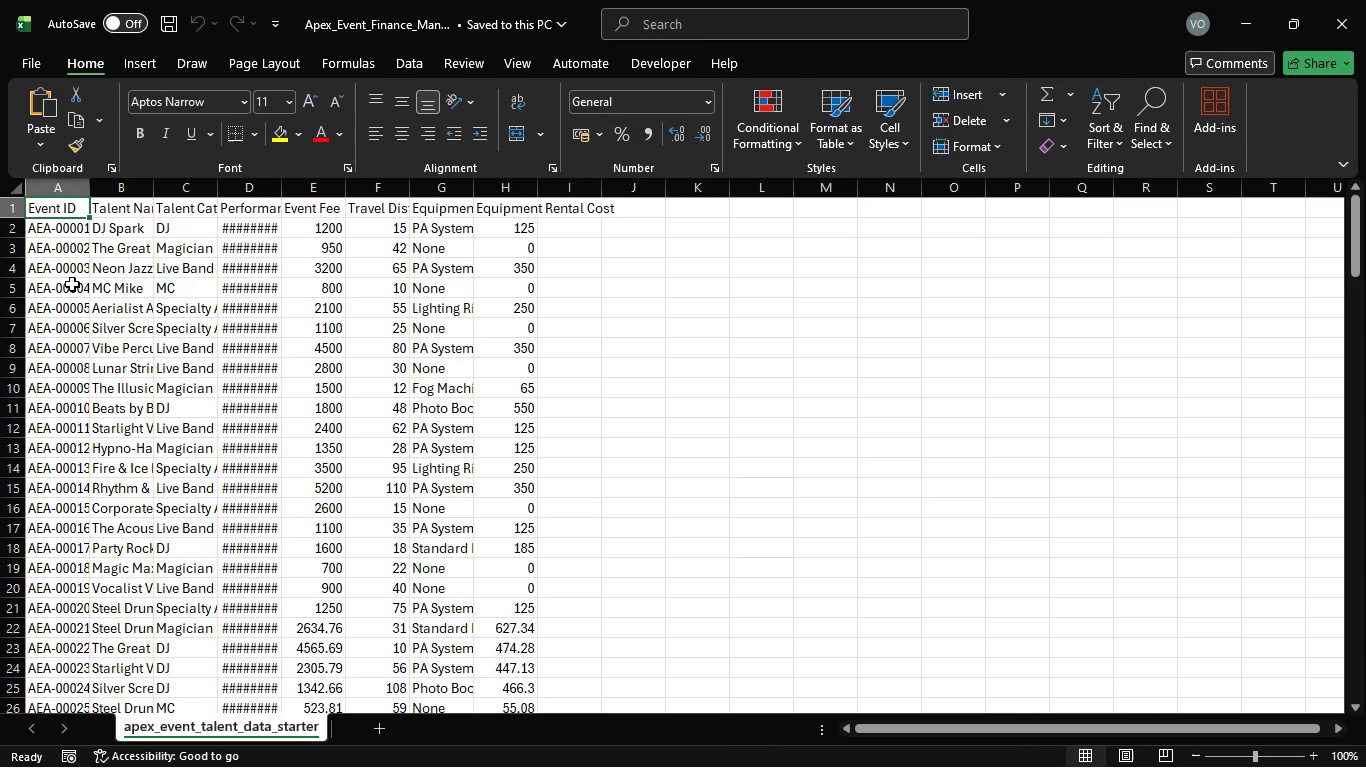 
right_click([297, 728])
 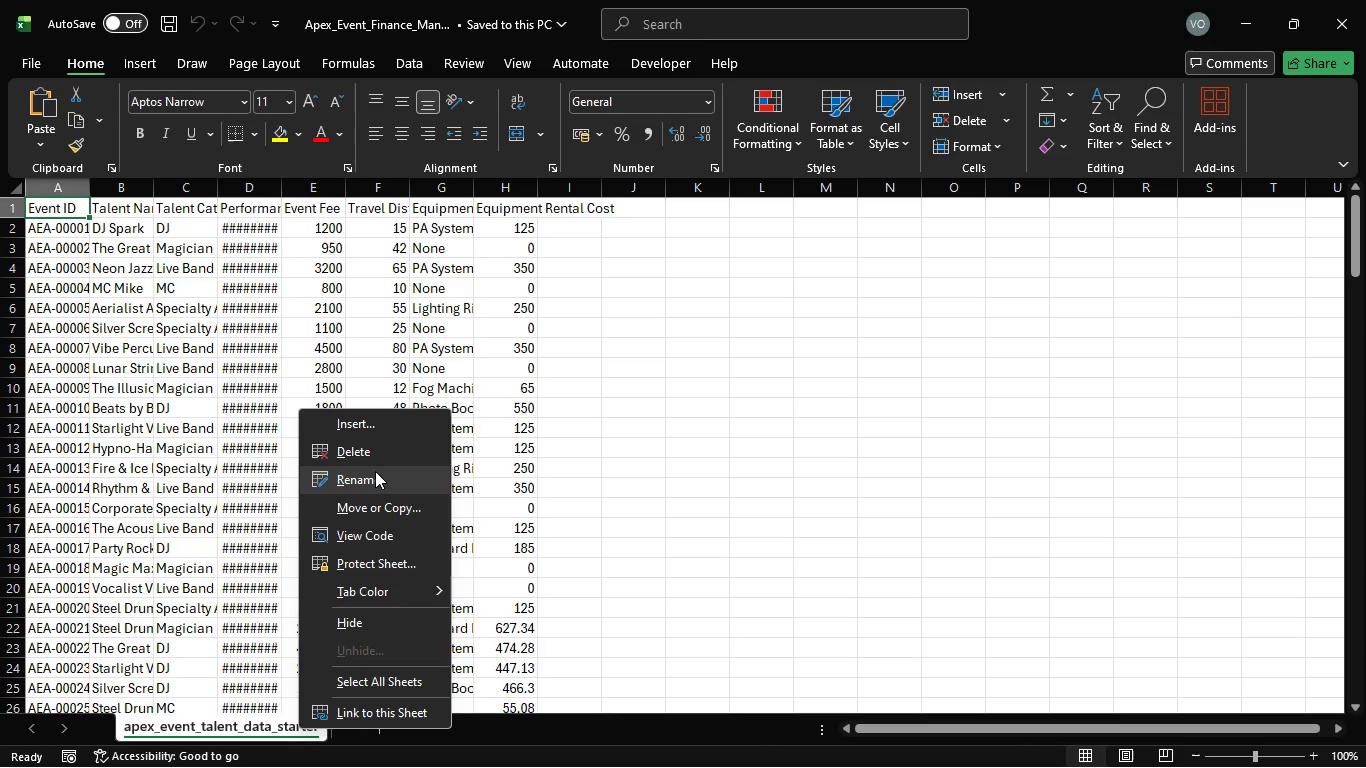 
wait(5.39)
 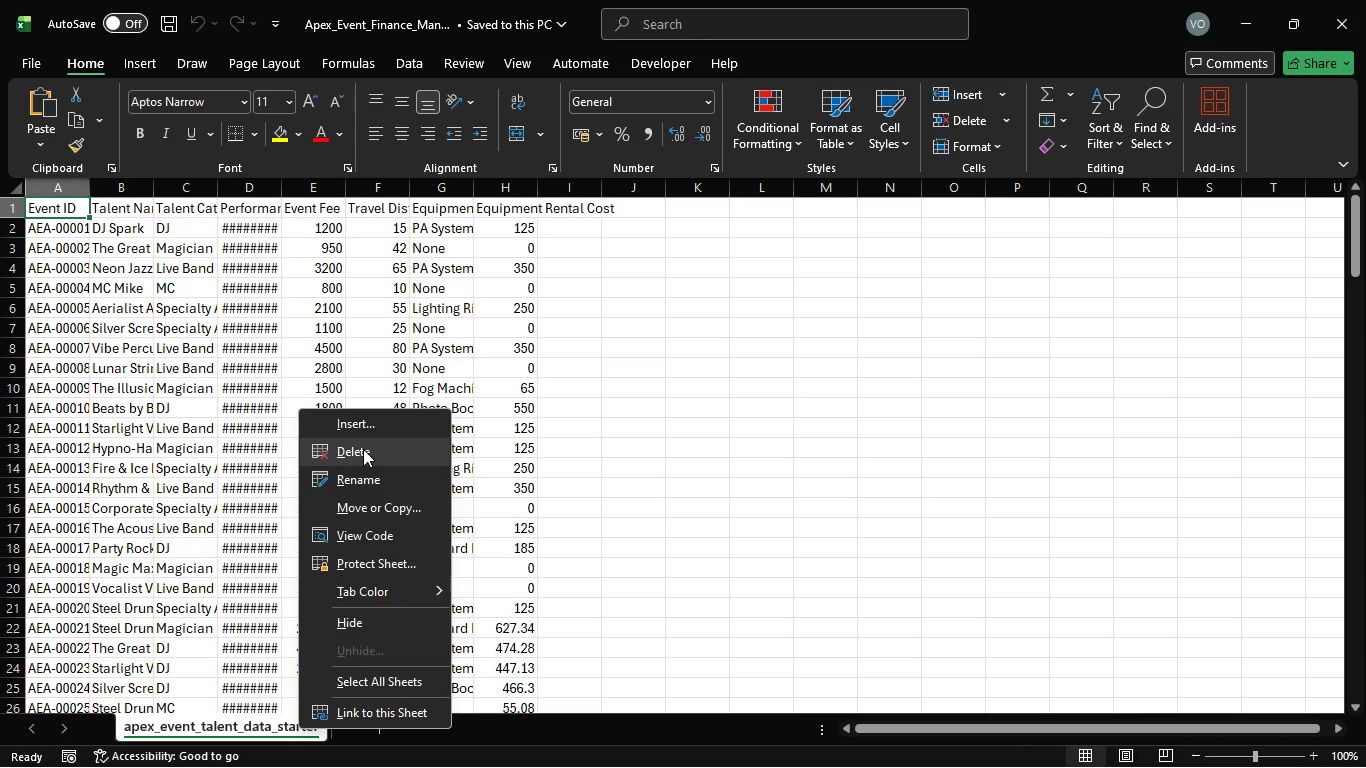 
left_click([377, 504])
 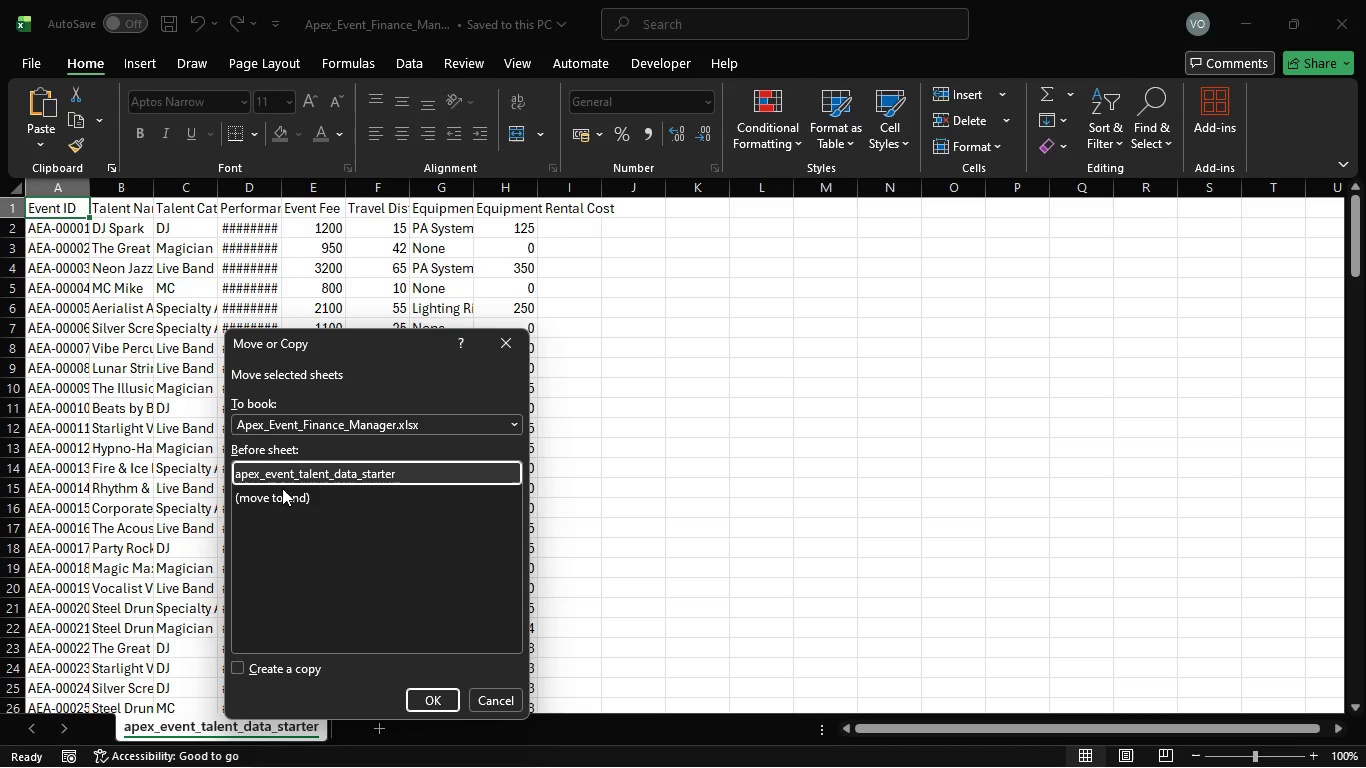 
left_click([279, 496])
 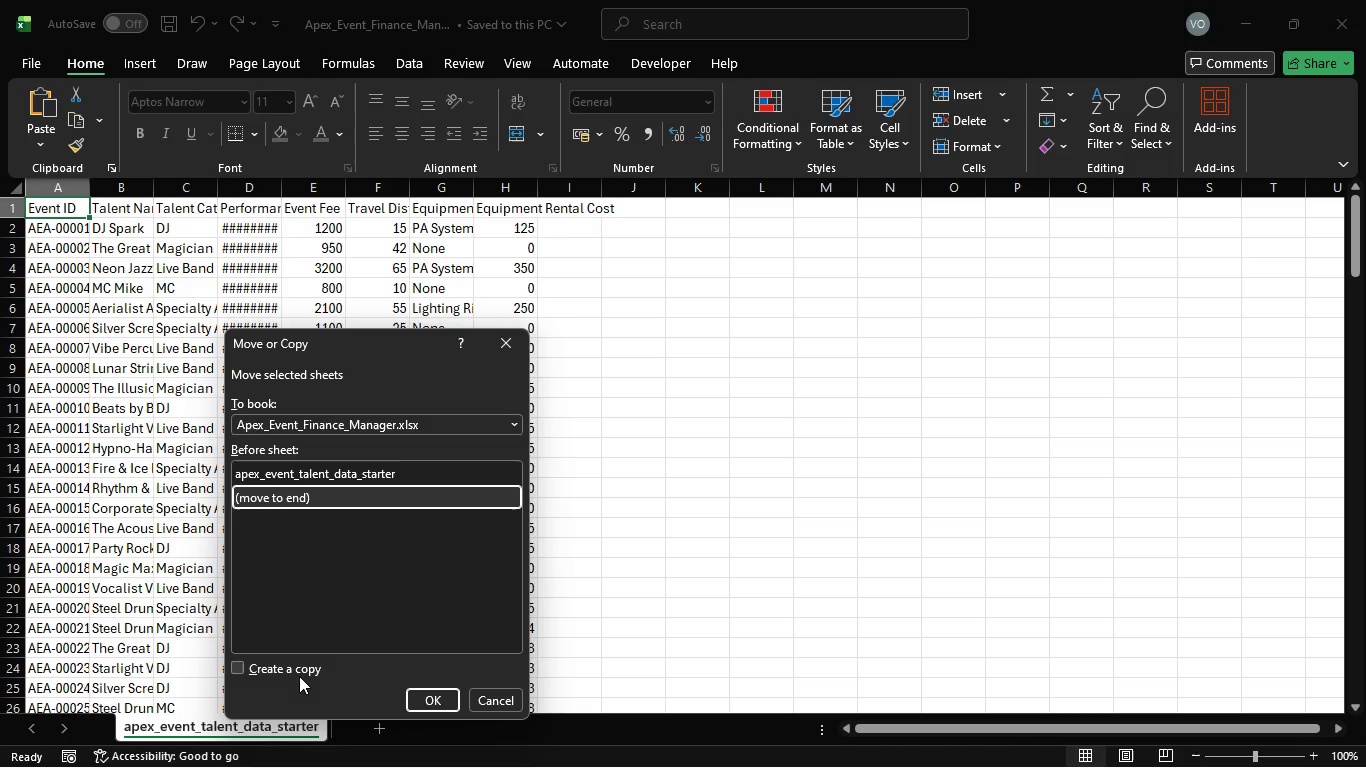 
left_click([295, 671])
 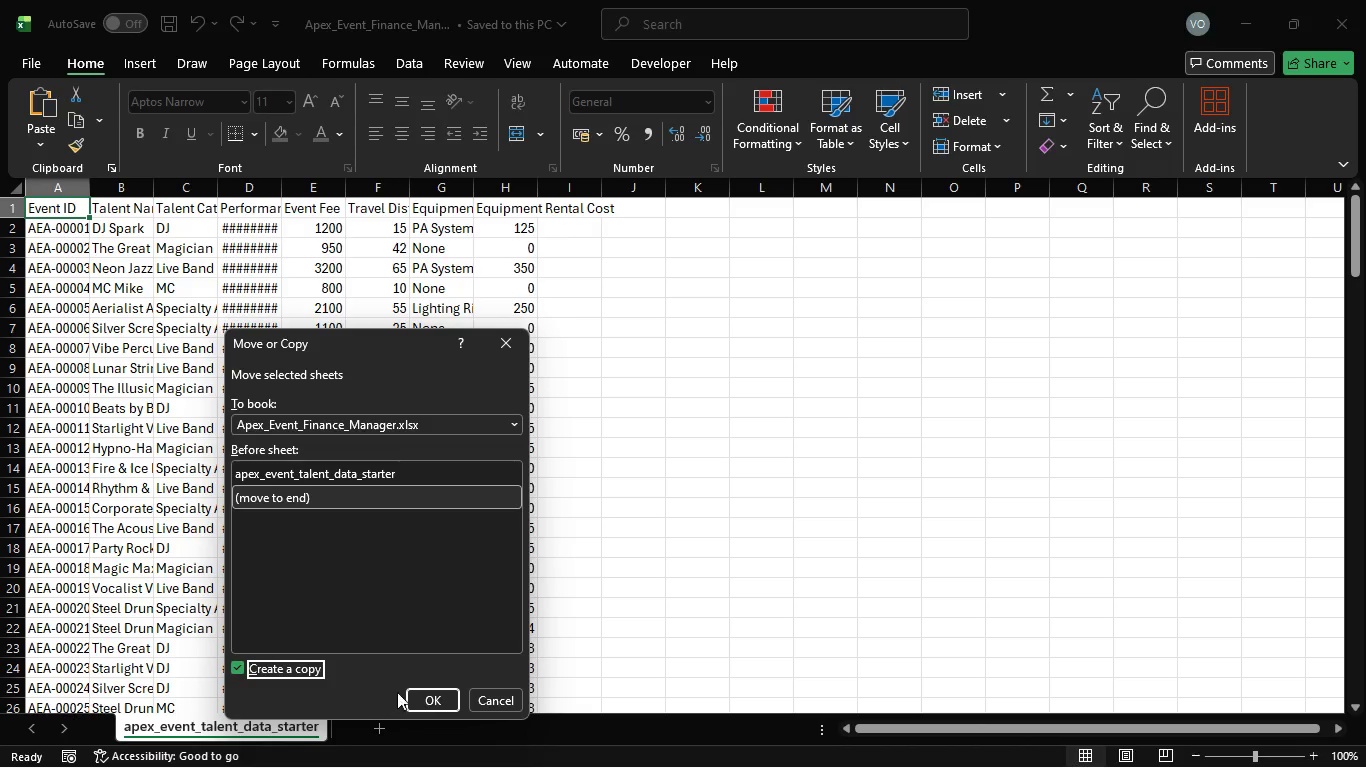 
mouse_move([390, 705])
 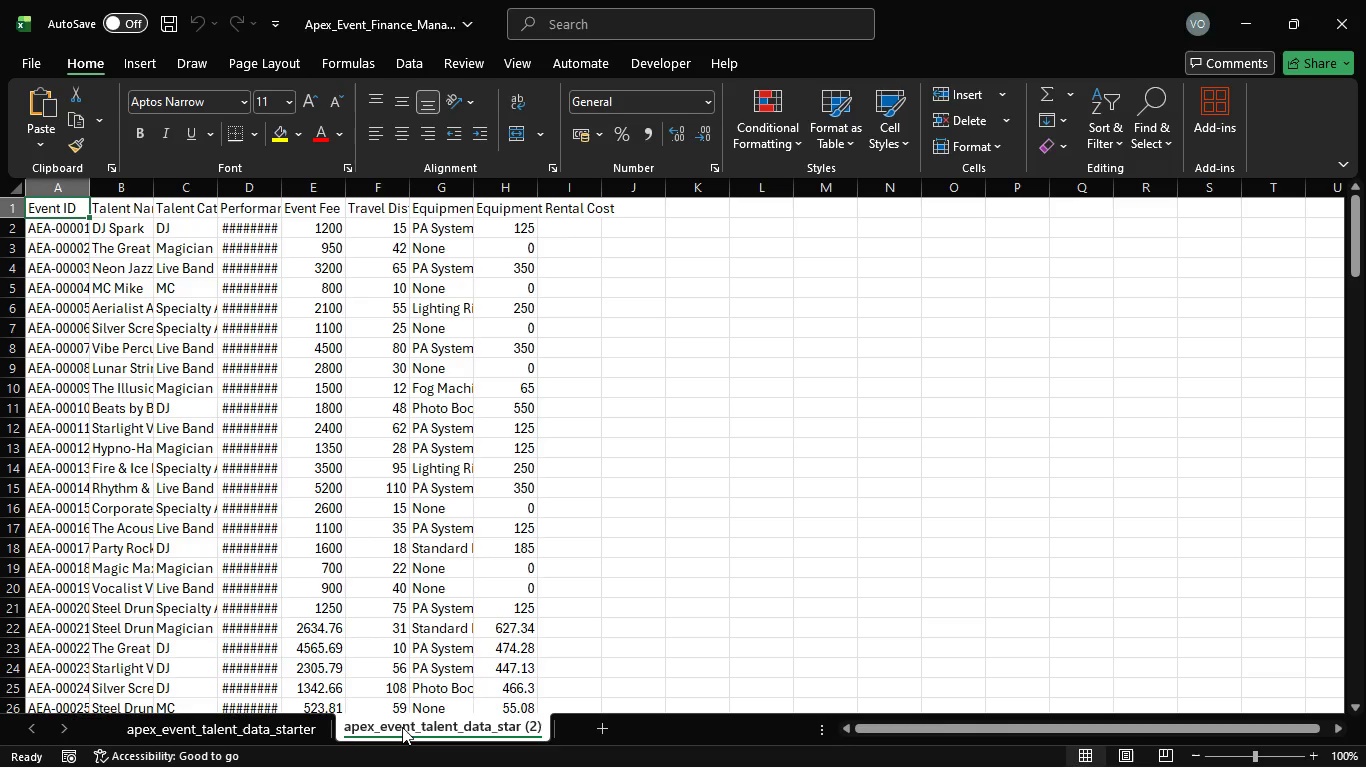 
double_click([402, 727])
 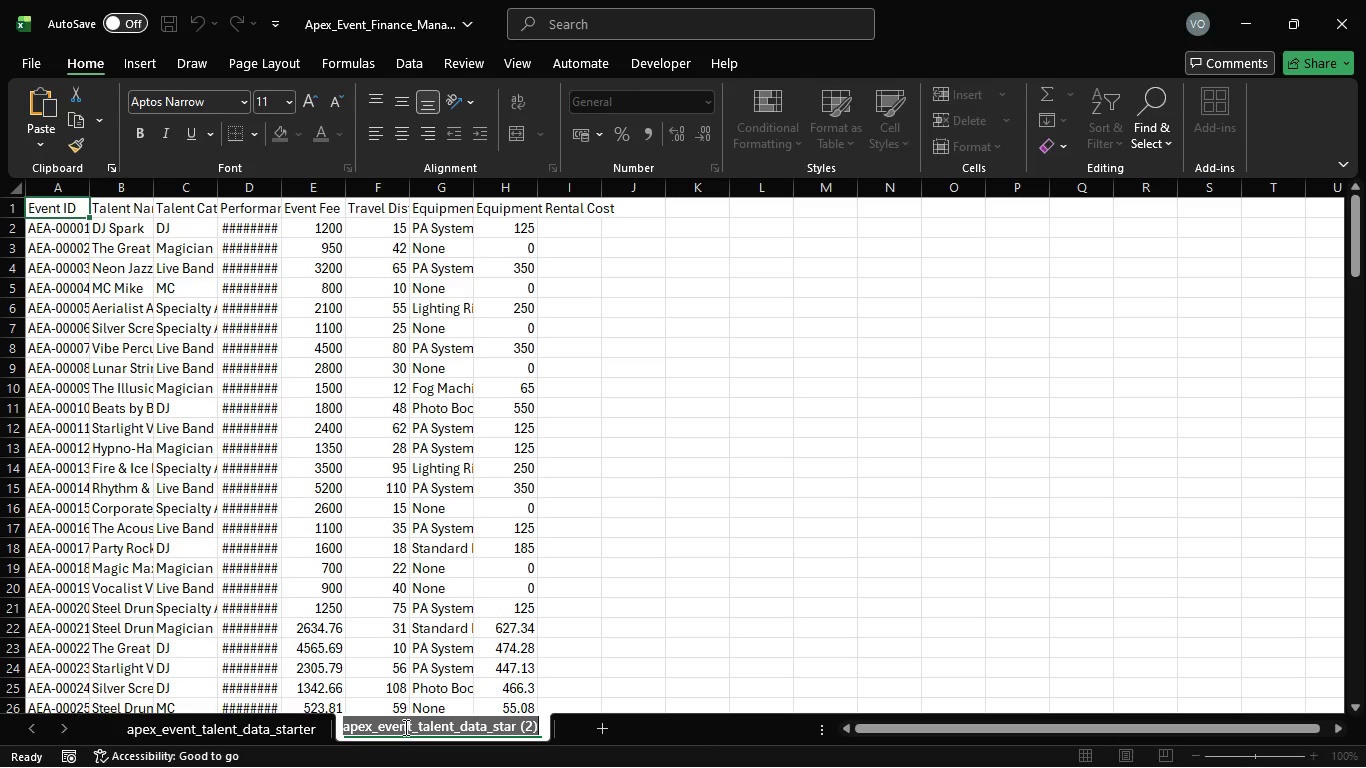 
type(Data)
 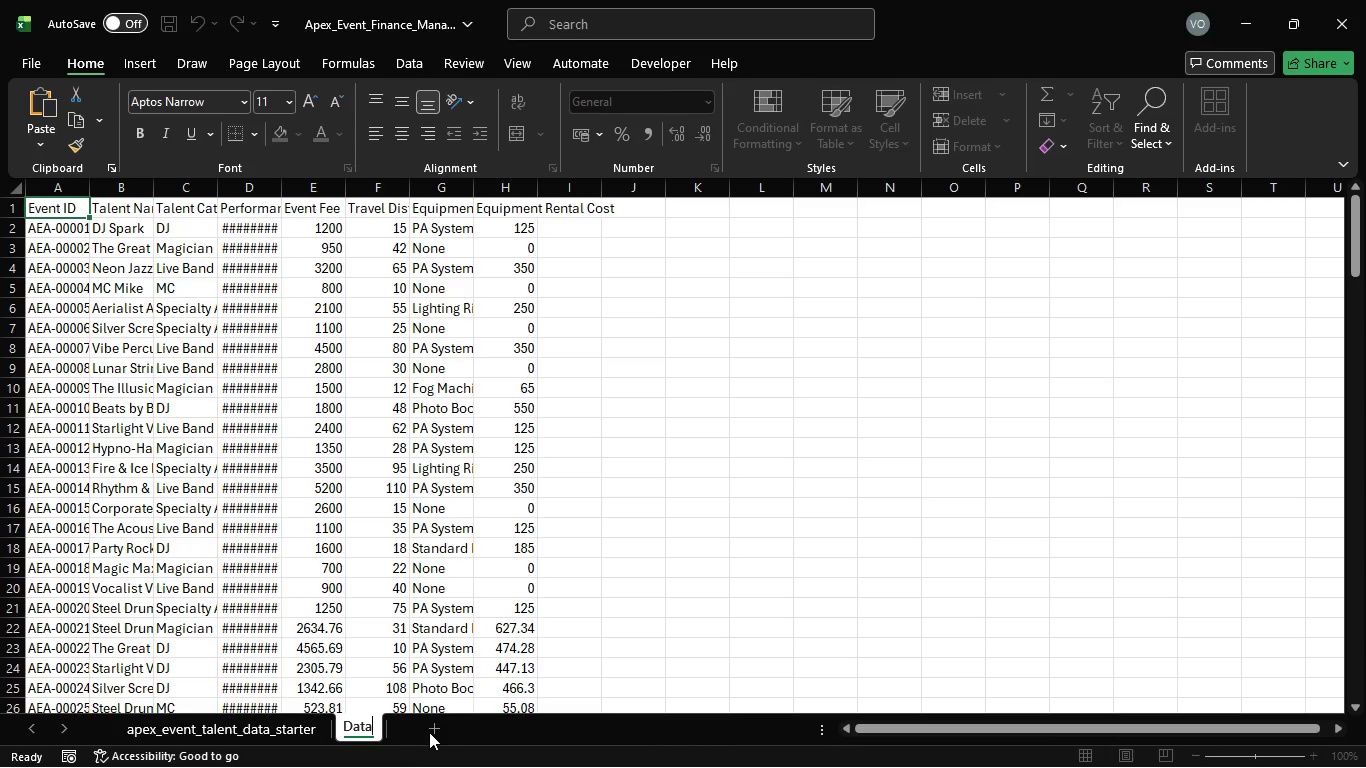 
left_click([429, 732])
 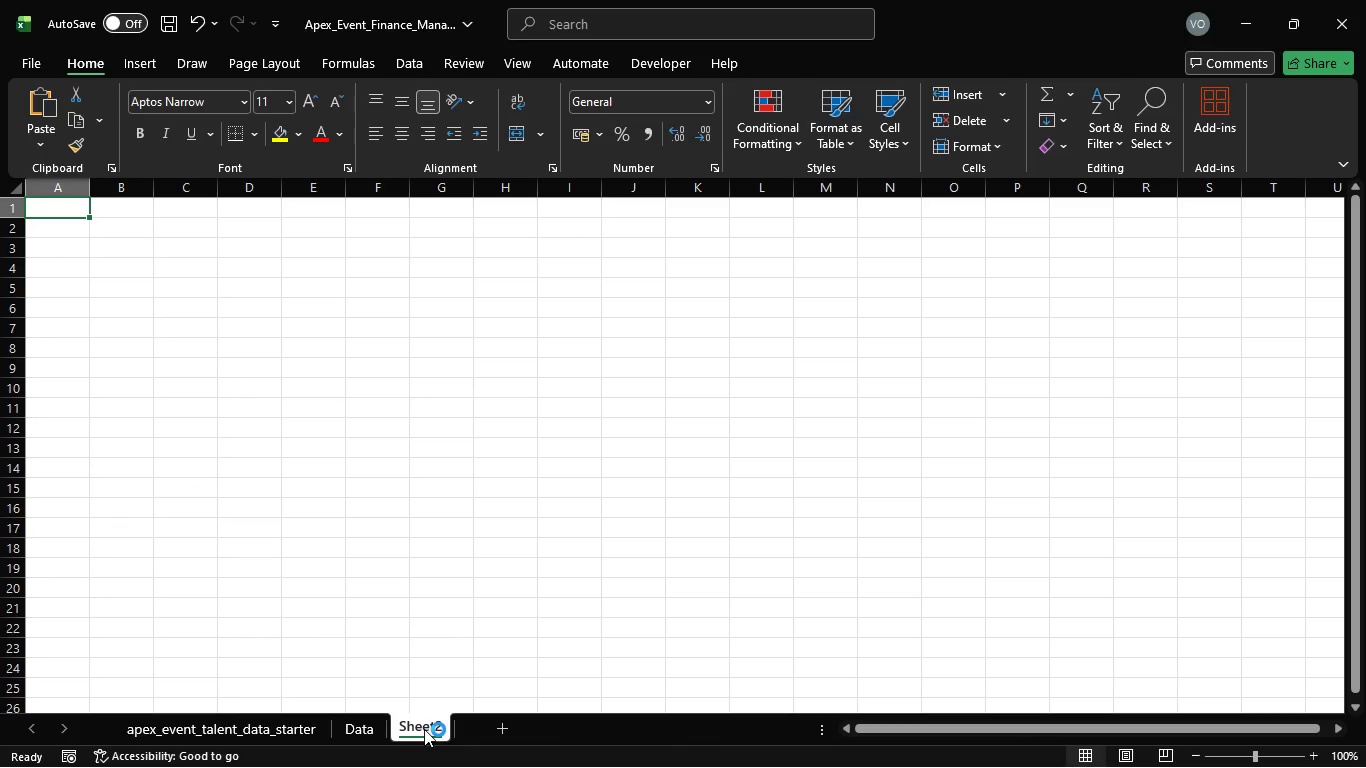 
double_click([424, 729])
 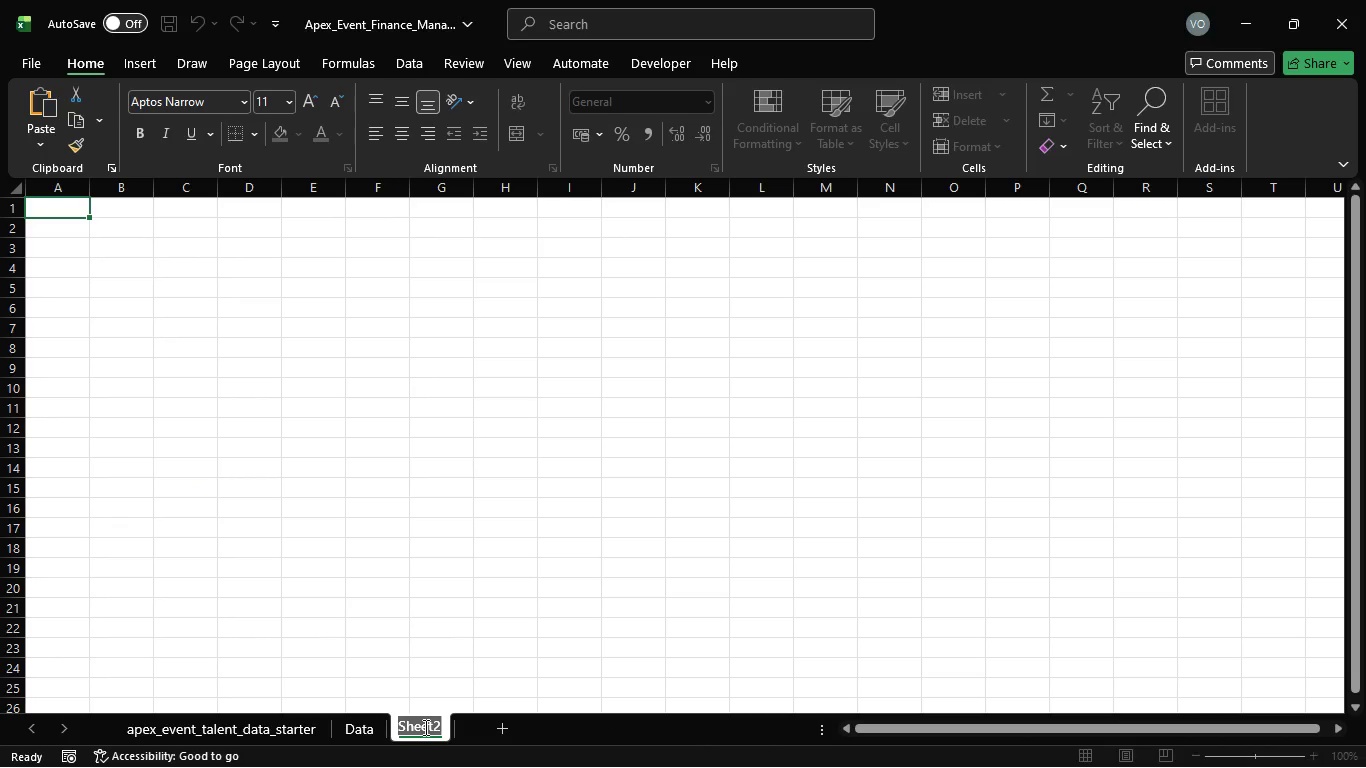 
type(Lookup)
 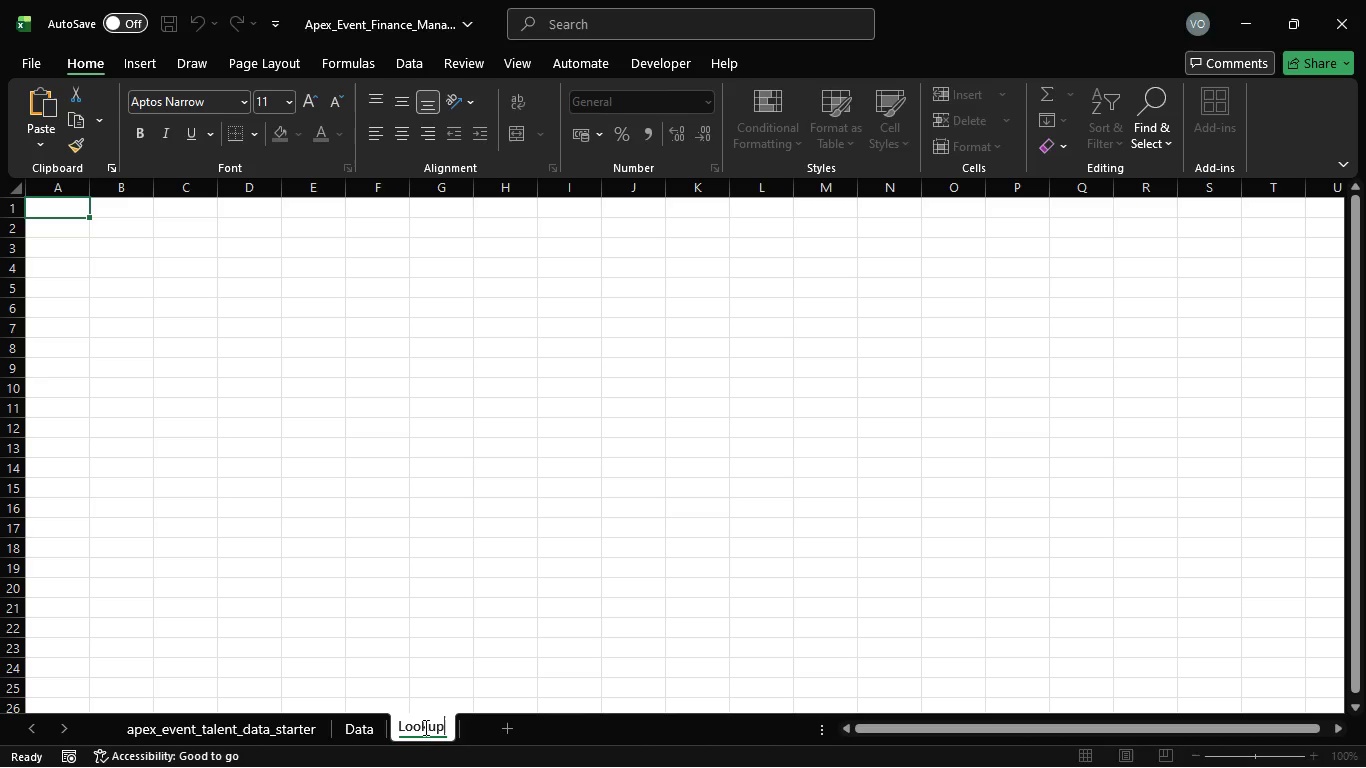 
type( Table)
 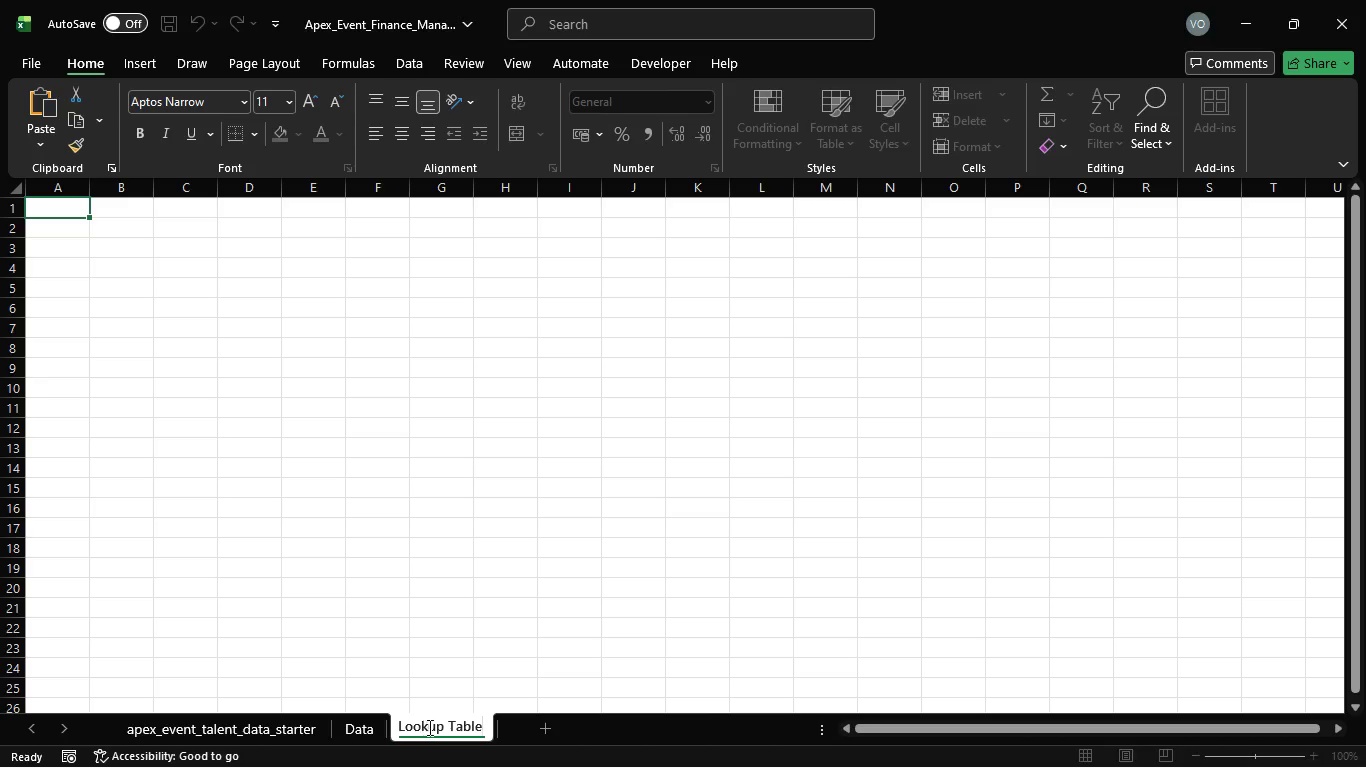 
left_click([545, 730])
 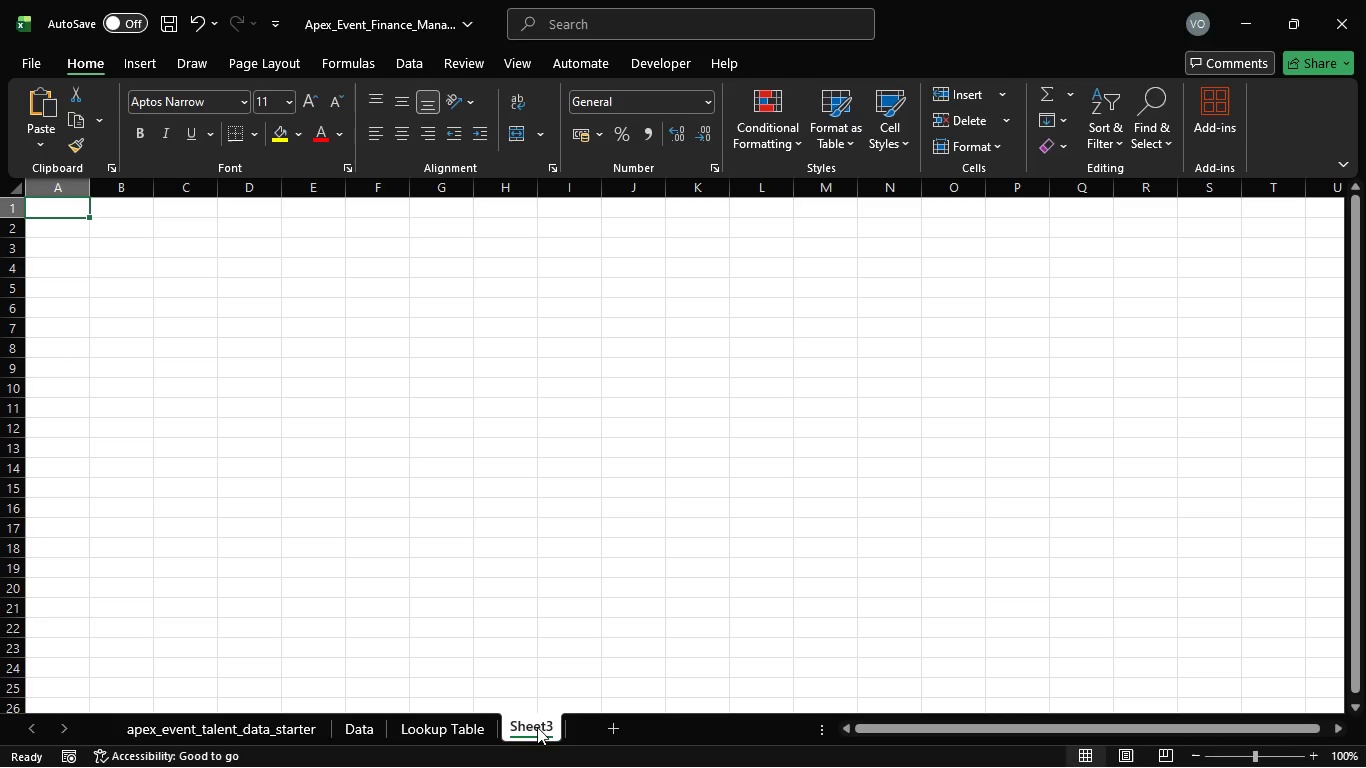 
double_click([537, 727])
 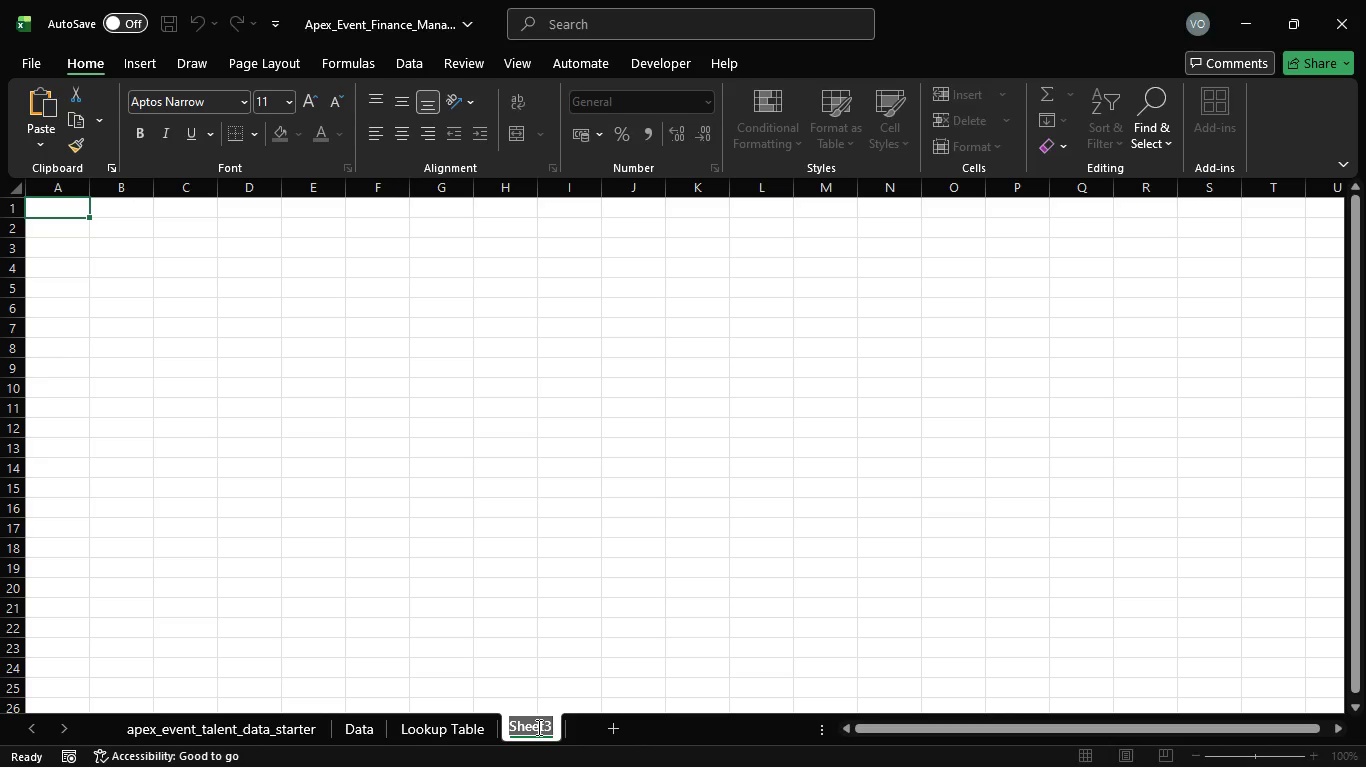 
type(Analysy)
key(Backspace)
type(is)
 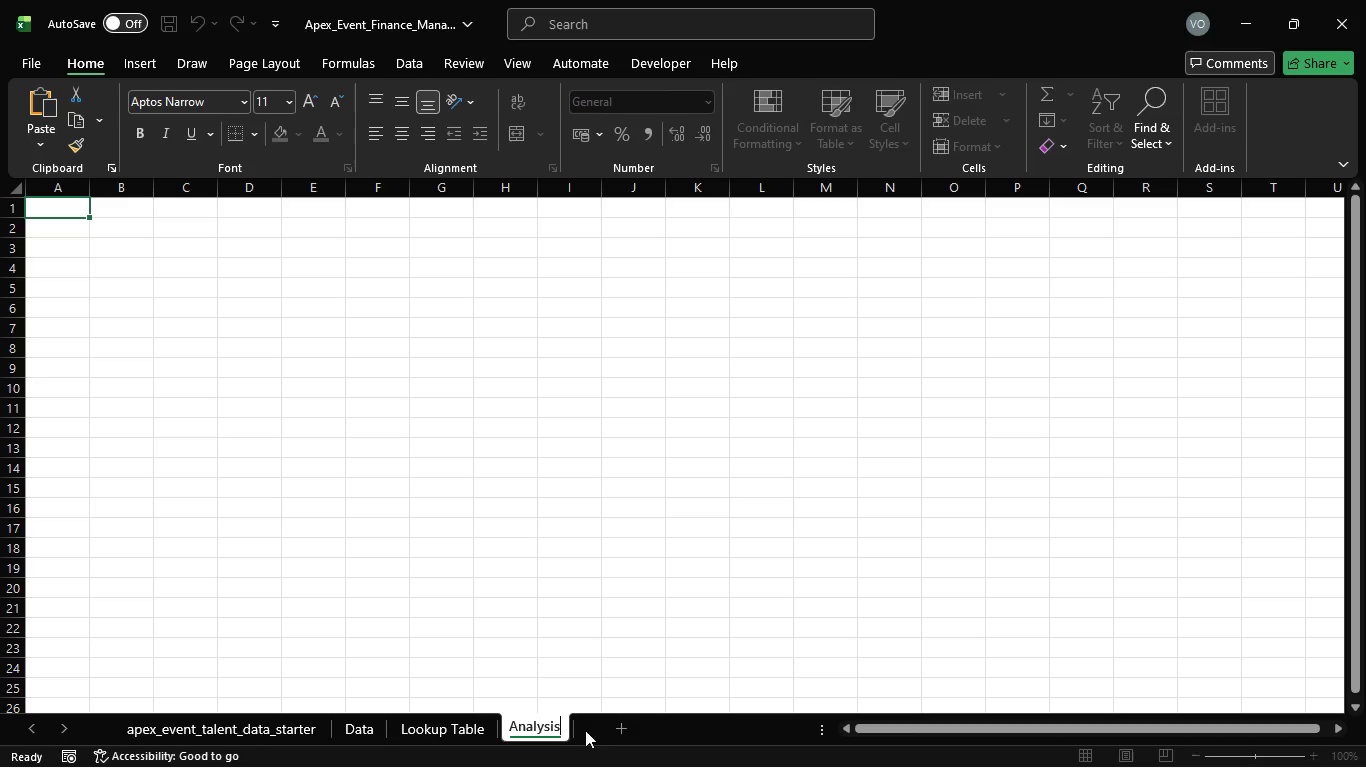 
left_click([616, 728])
 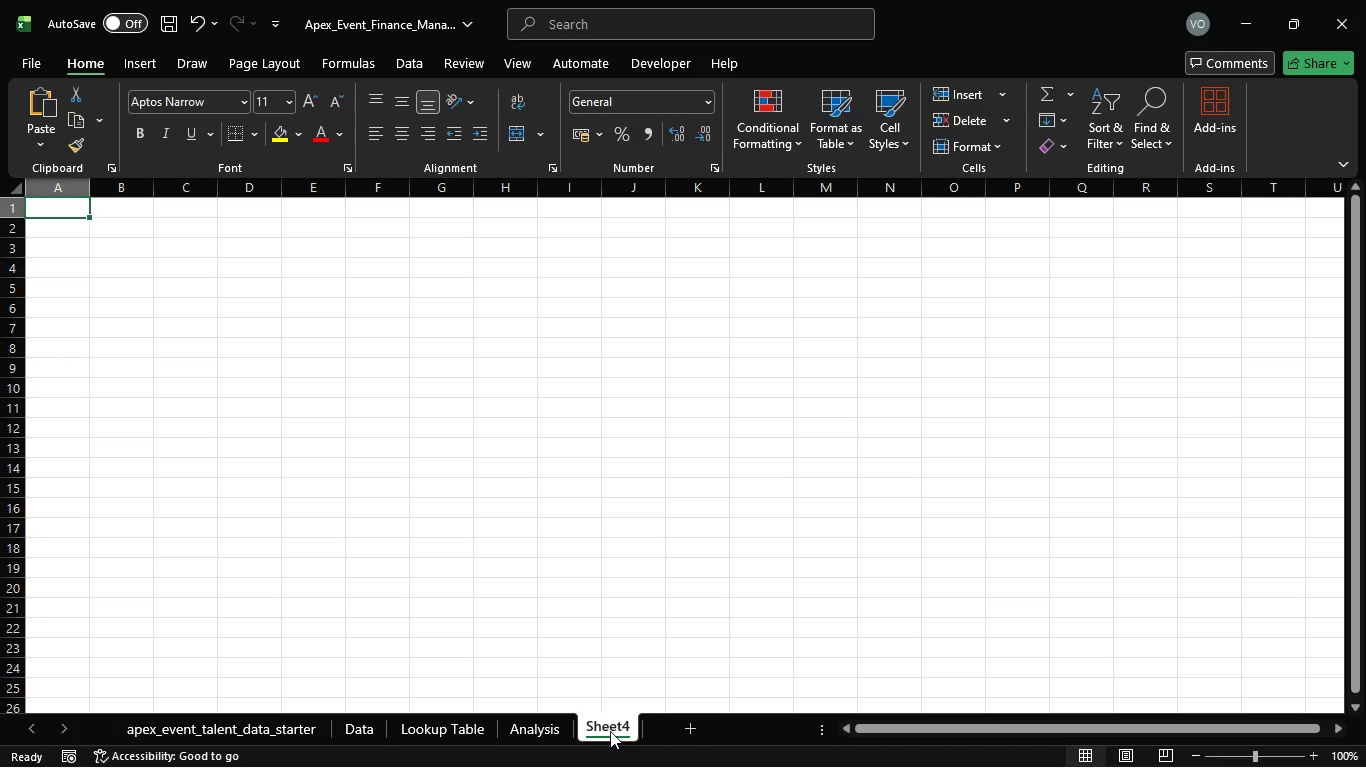 
double_click([610, 731])
 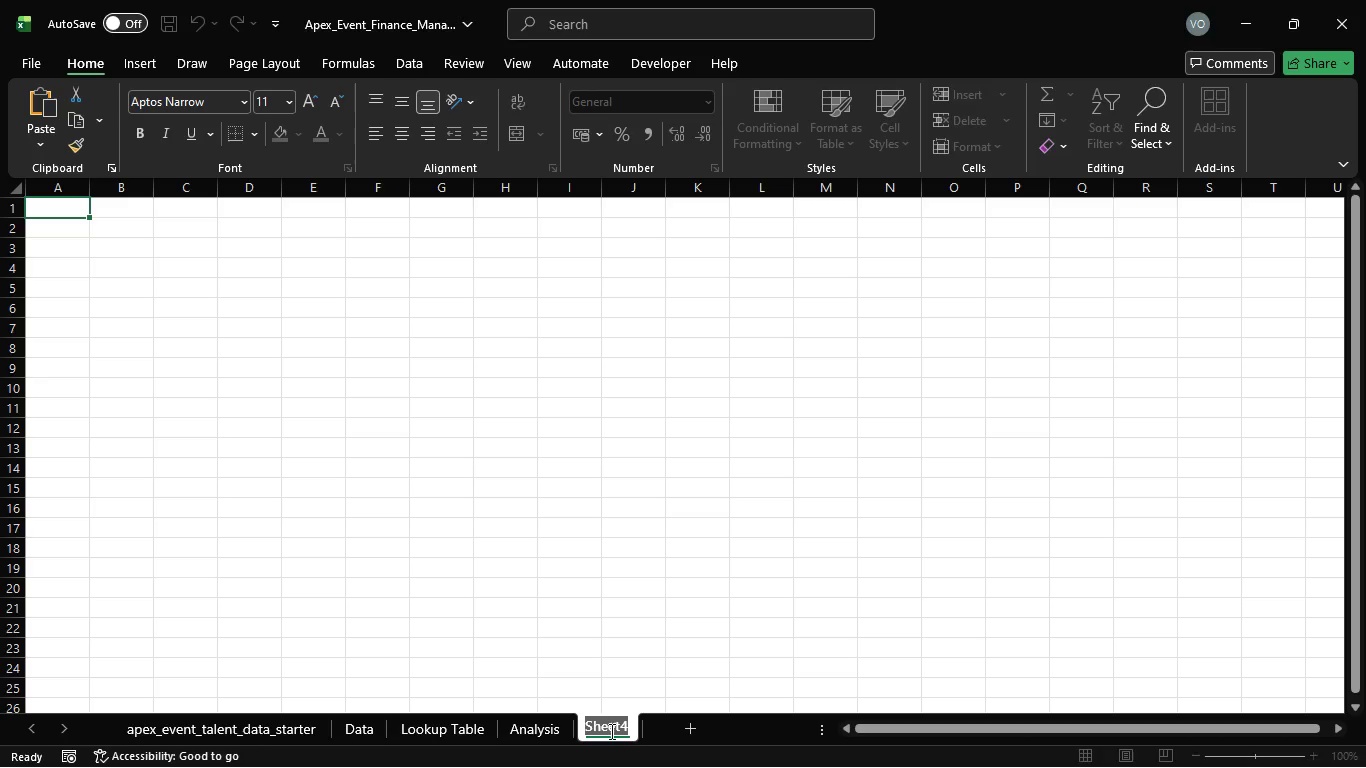 
type(Dashboard)
 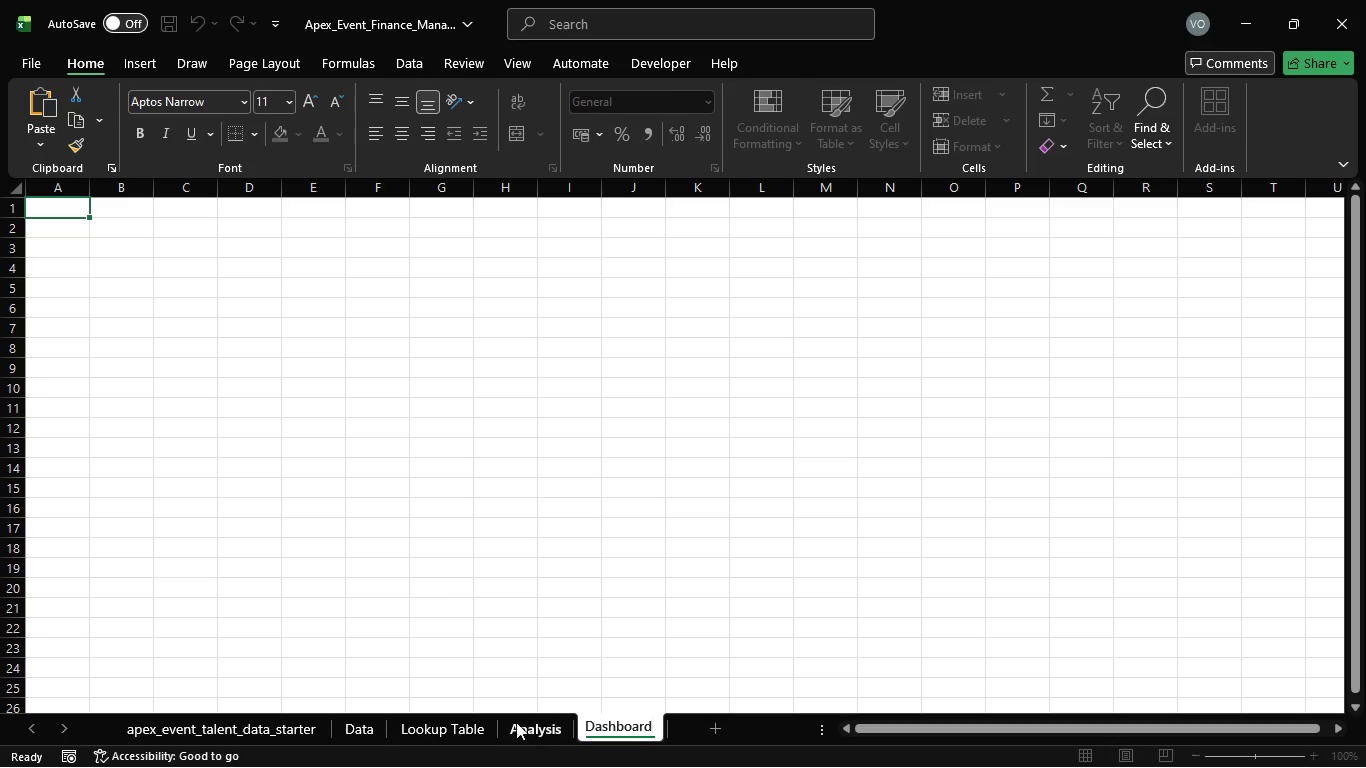 
left_click([367, 725])
 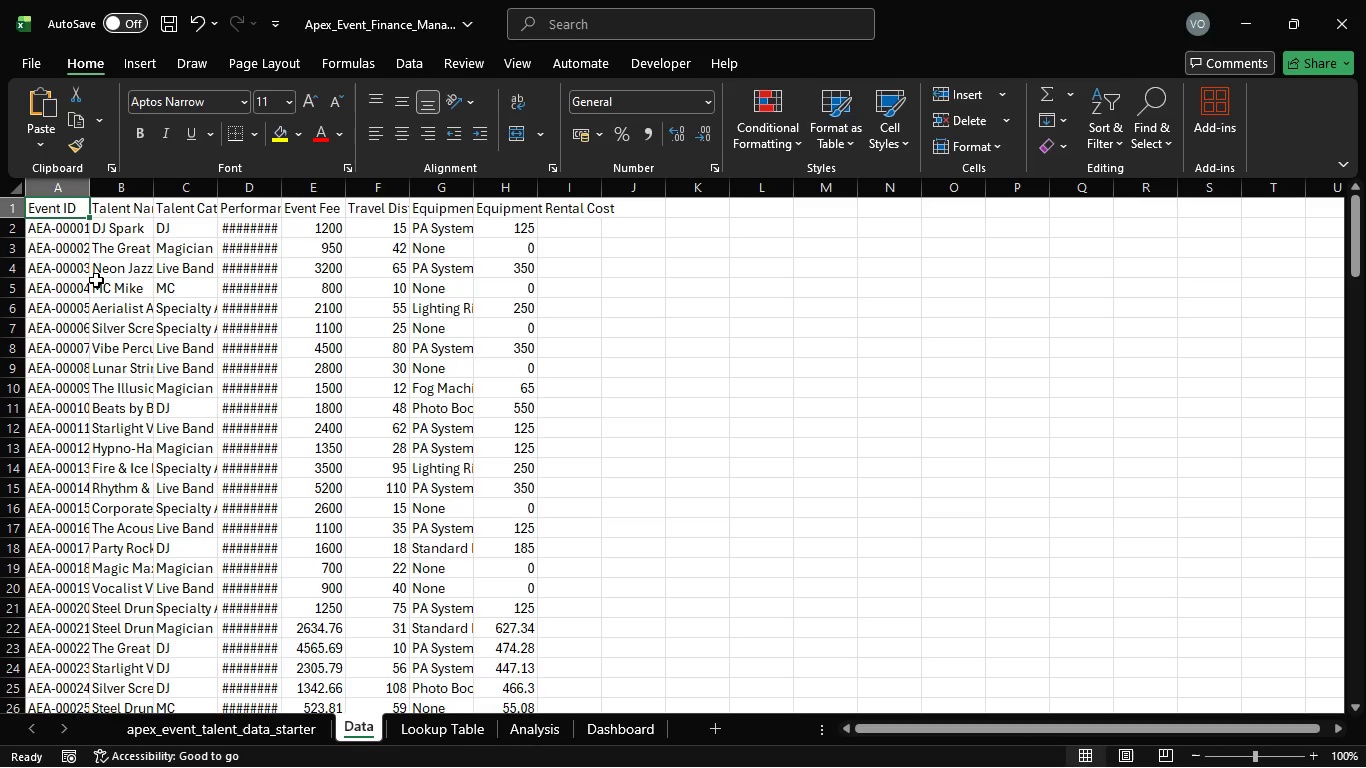 
left_click([96, 280])
 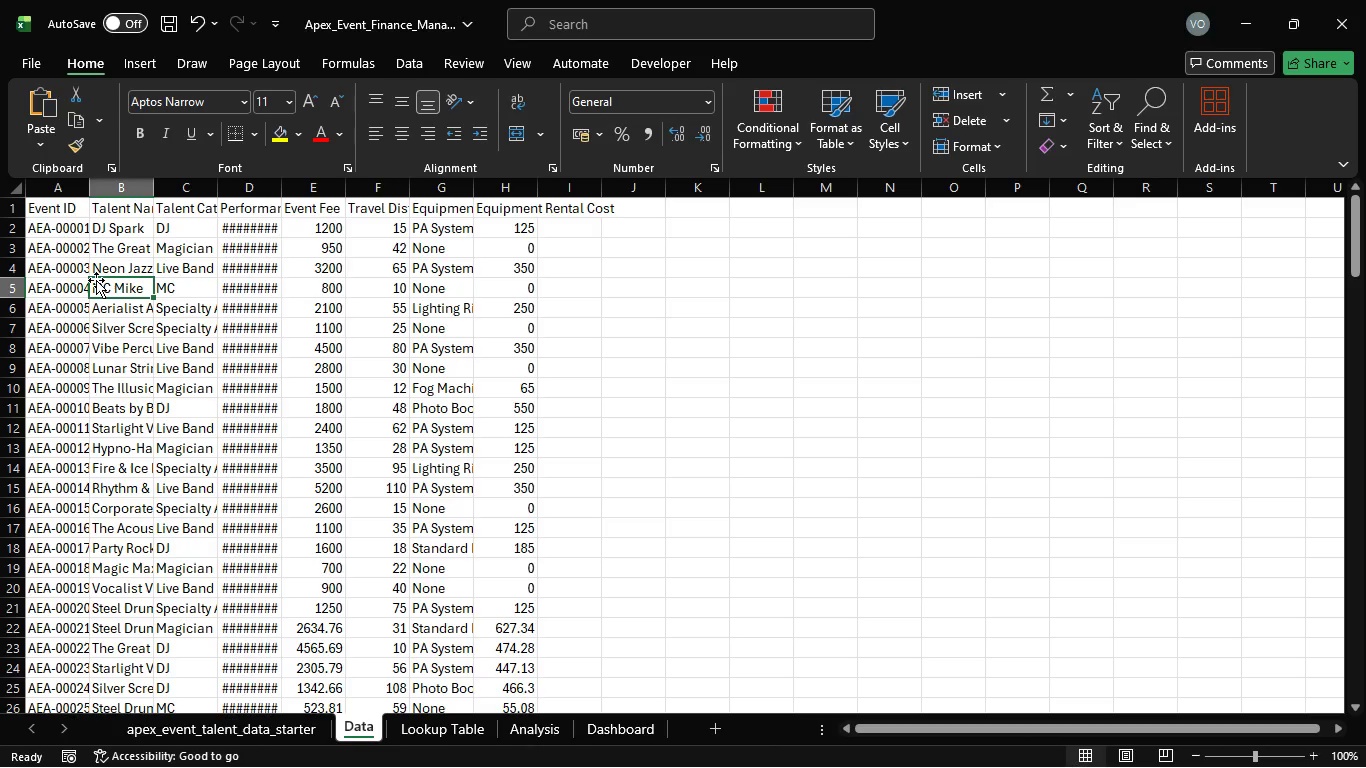 
key(Control+A)
 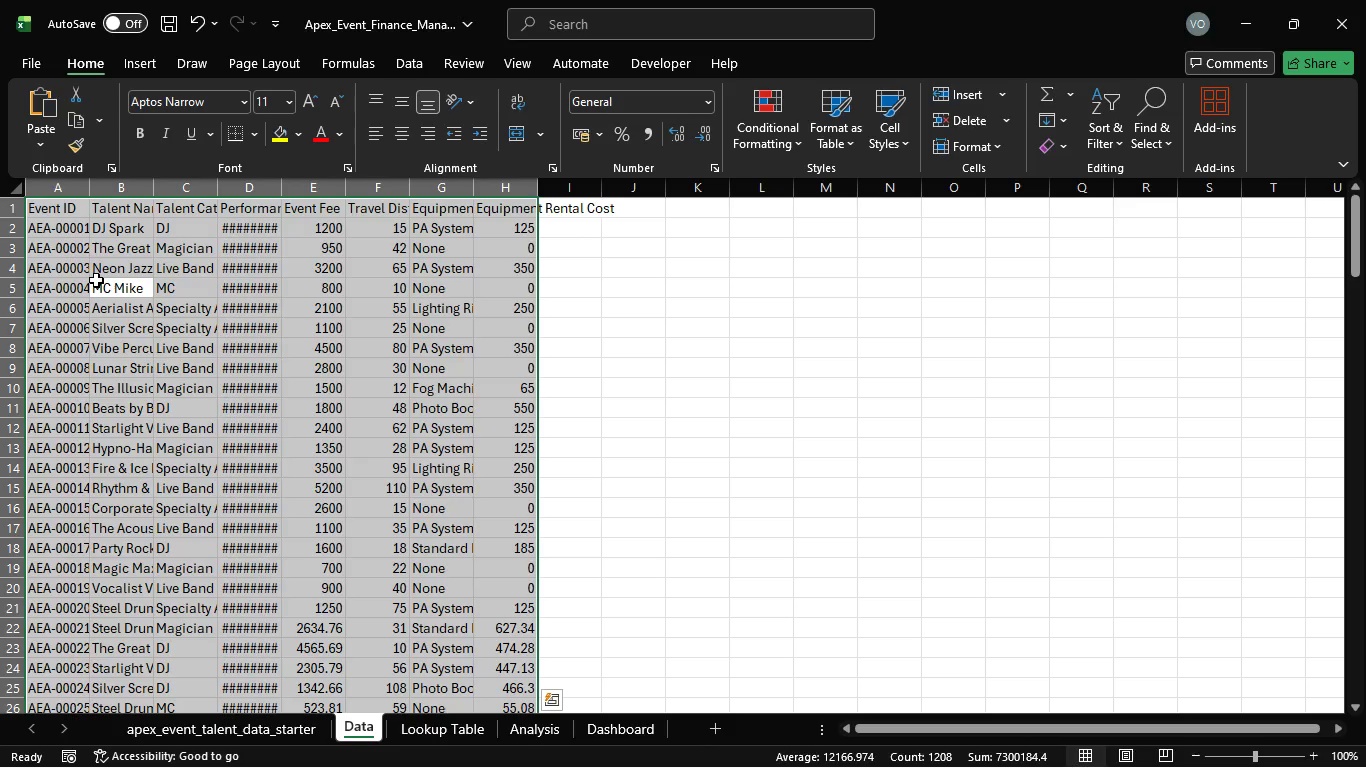 
key(Control+T)
 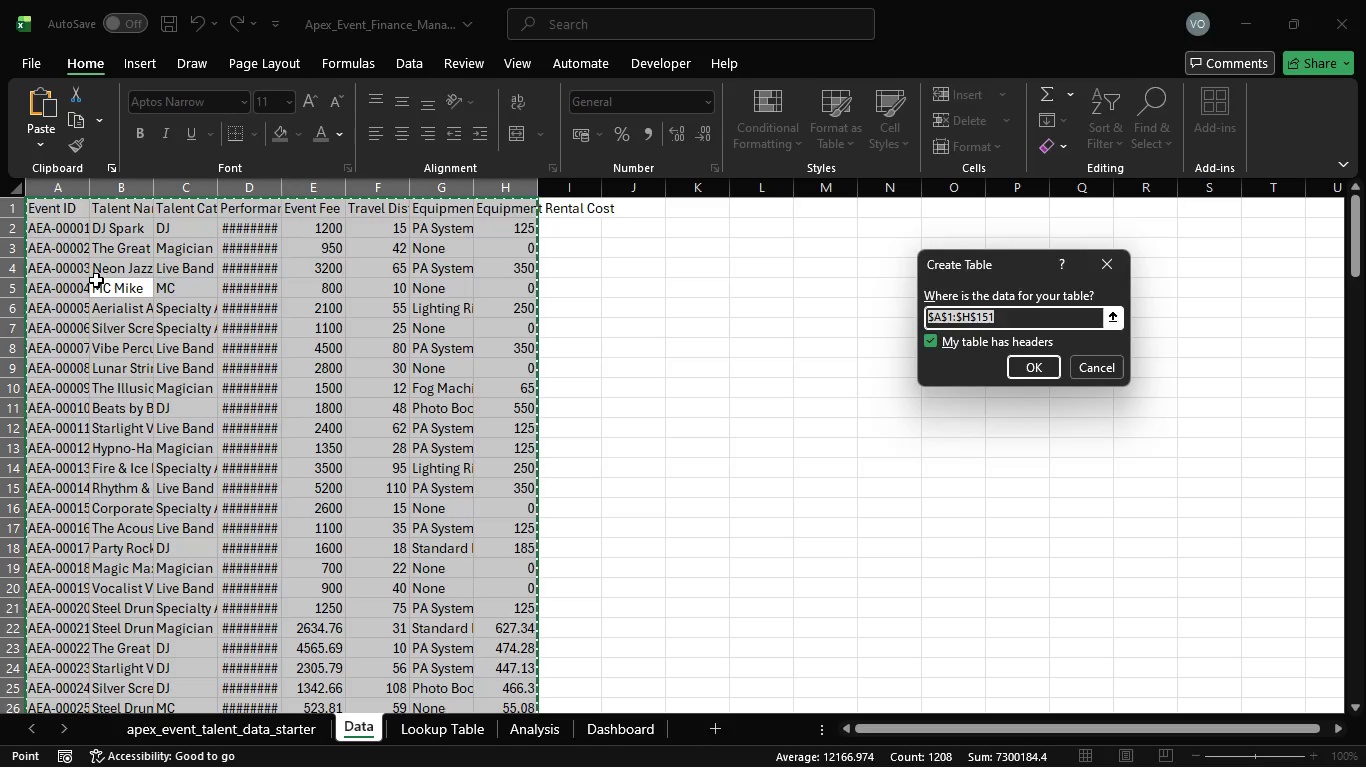 
key(Enter)
 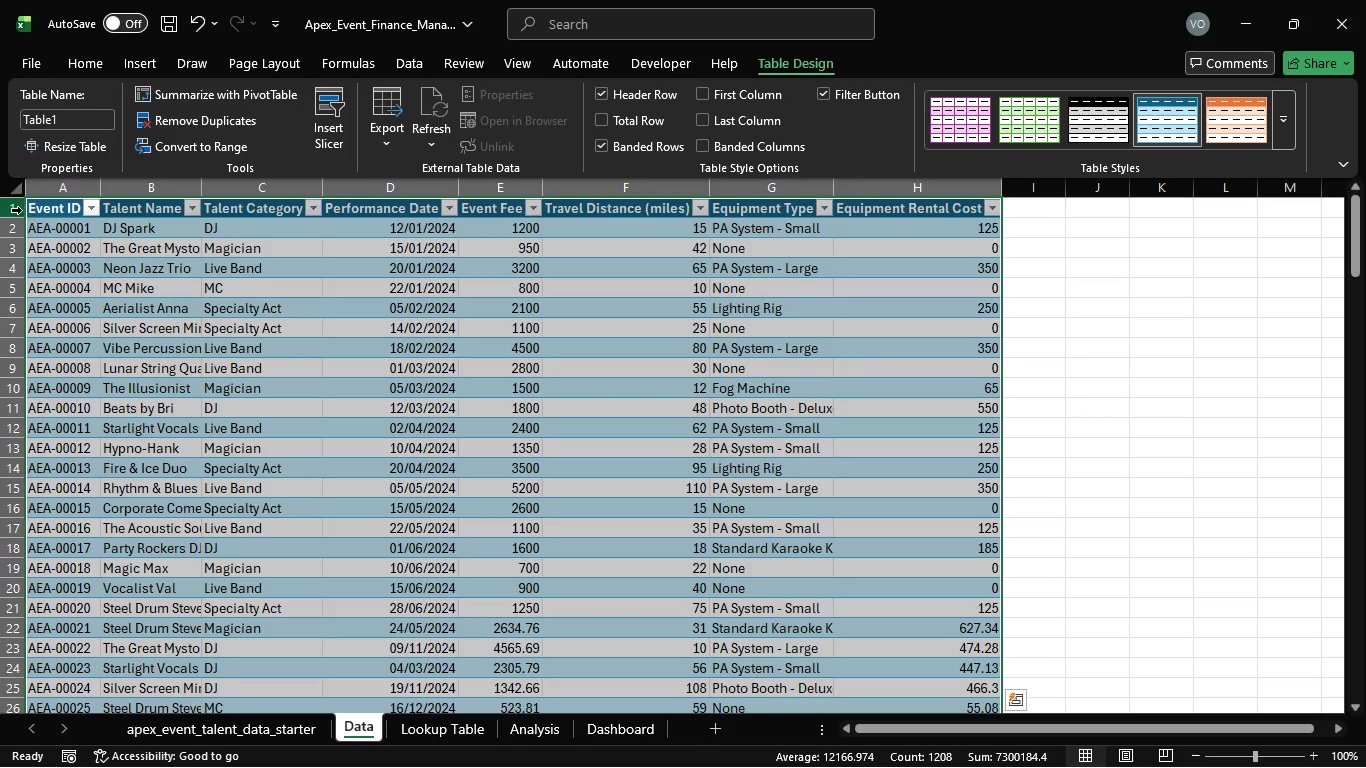 
wait(6.44)
 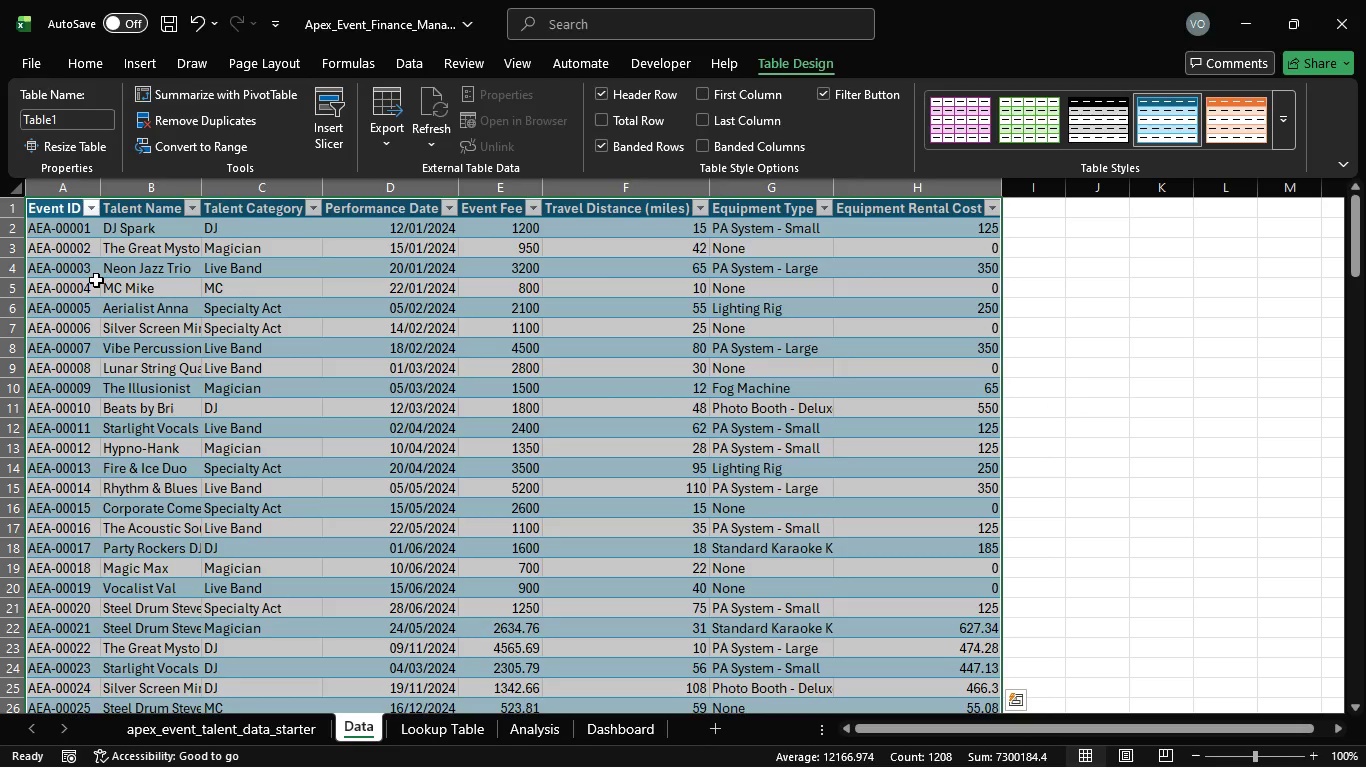 
double_click([53, 99])
 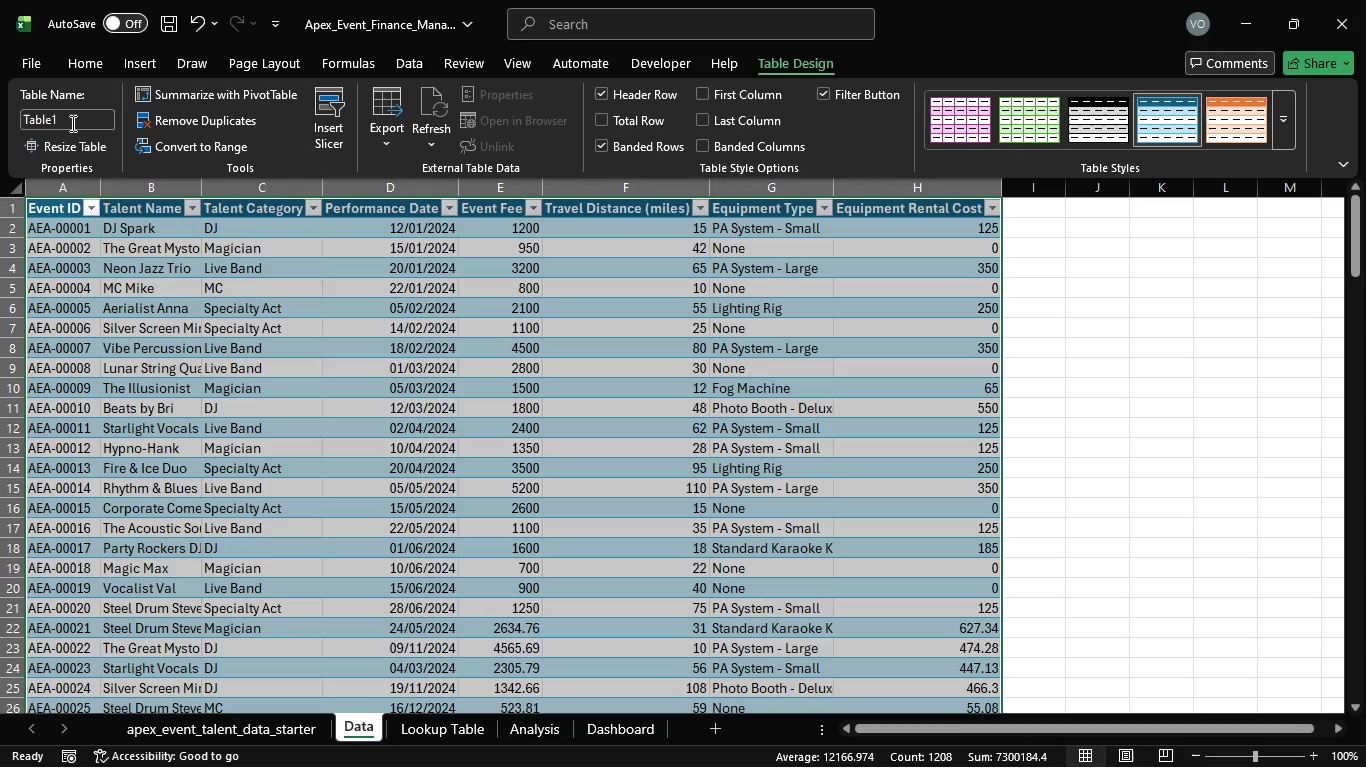 
left_click([71, 123])
 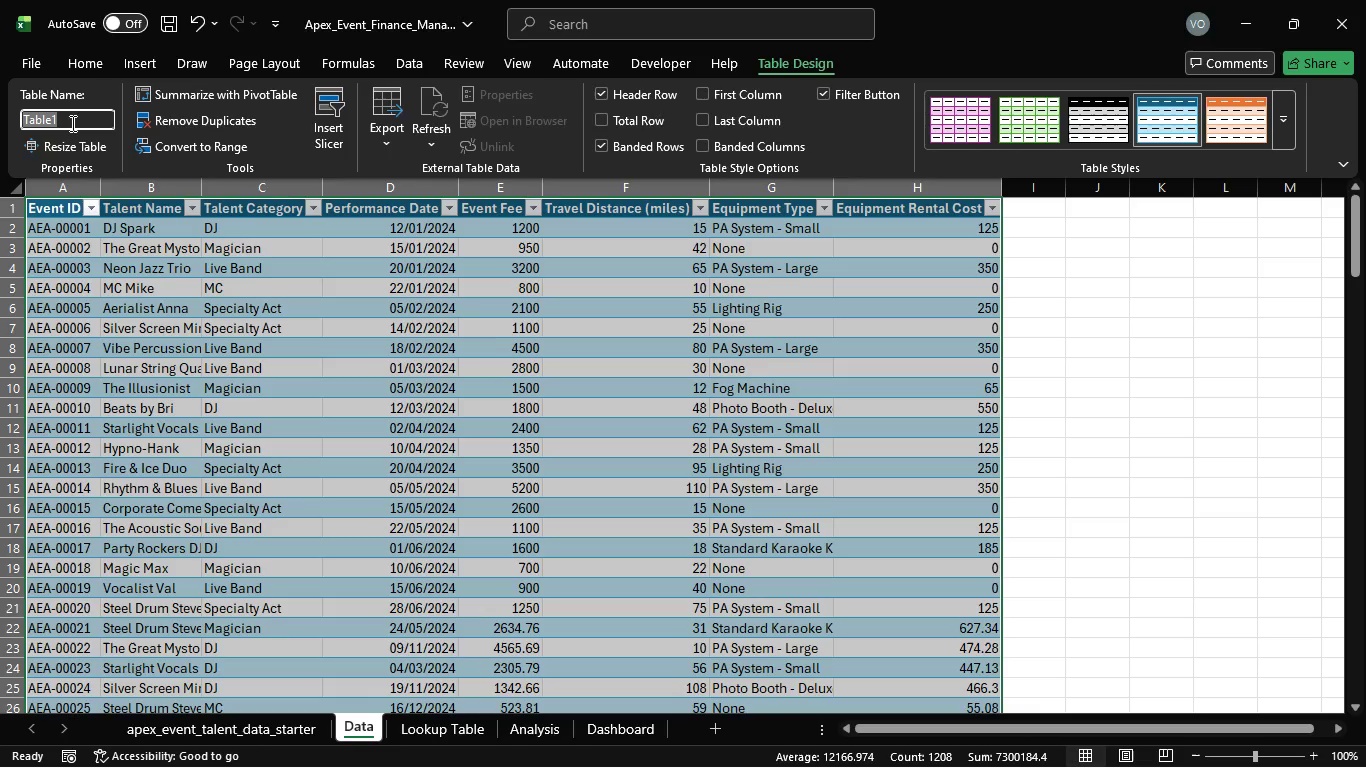 
type(EventTable)
 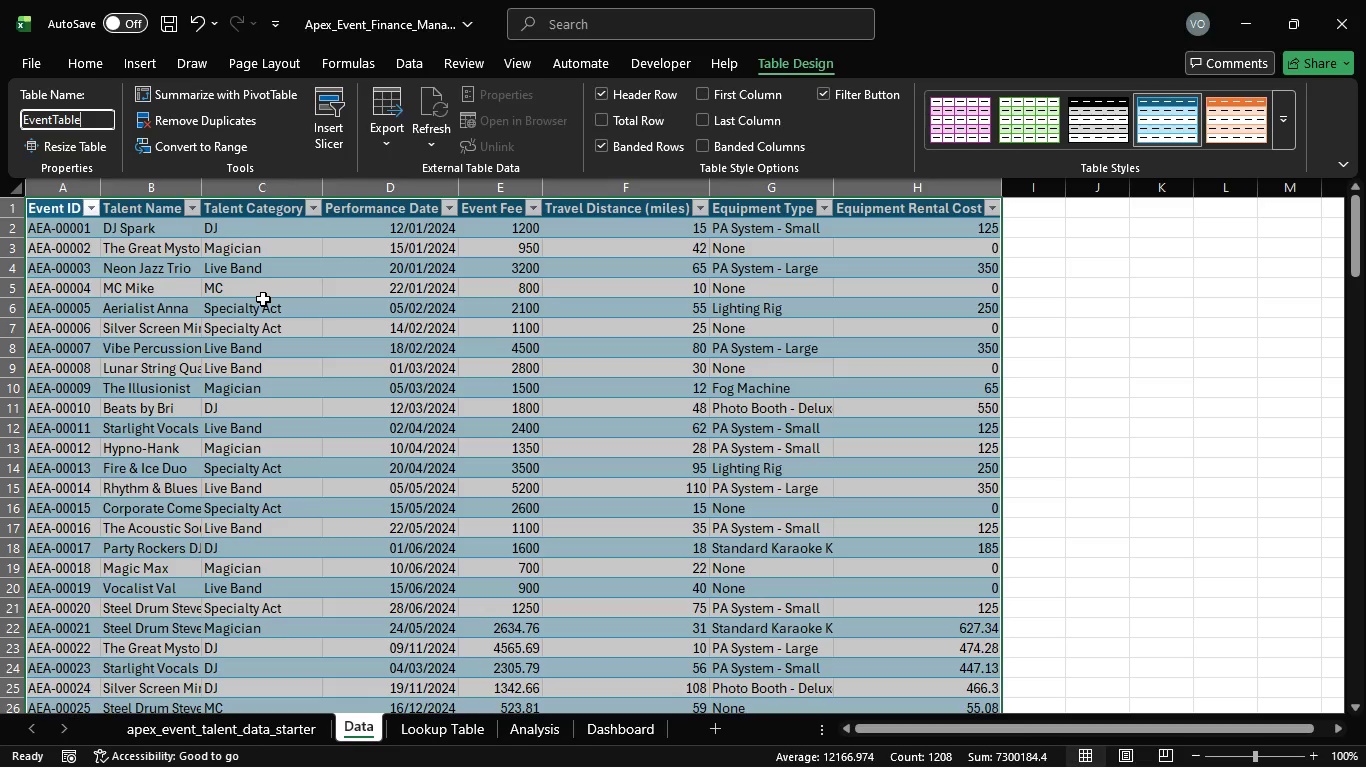 
key(Enter)
 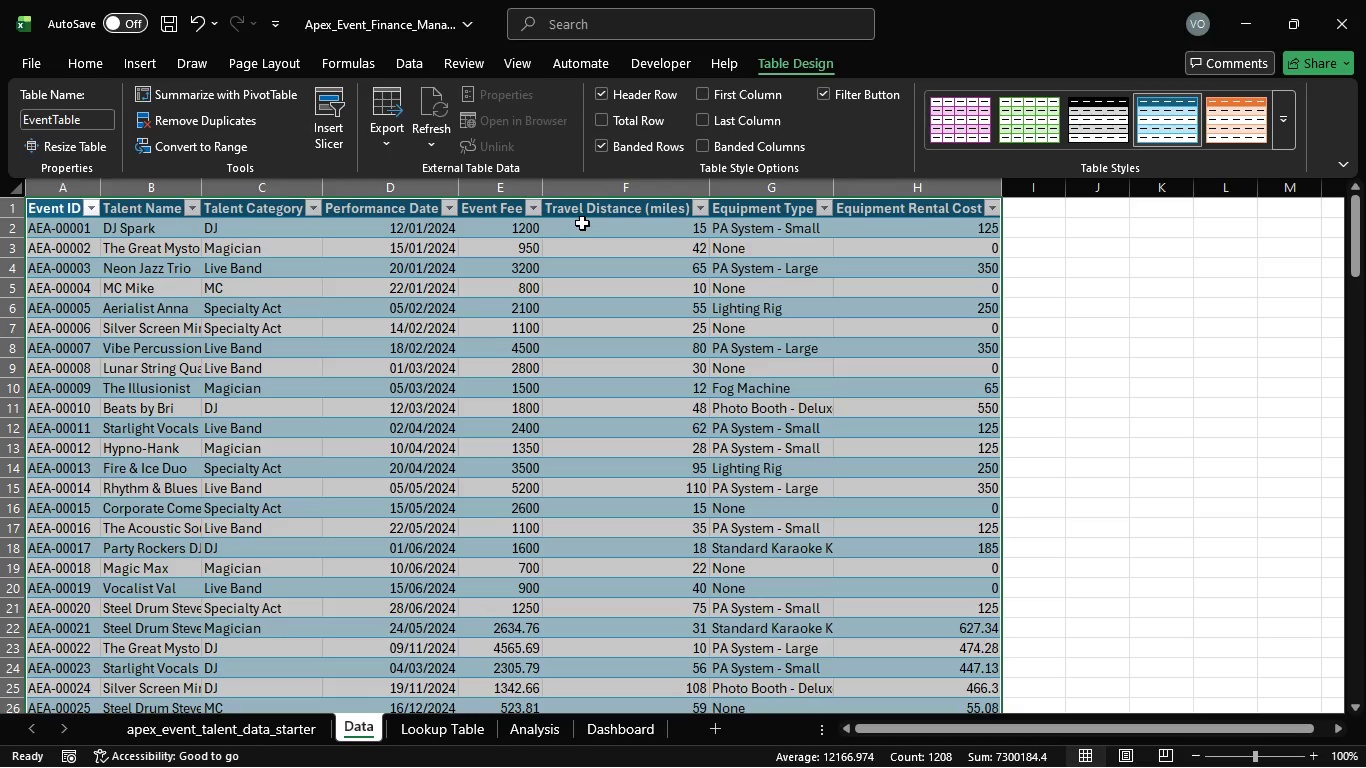 
wait(18.53)
 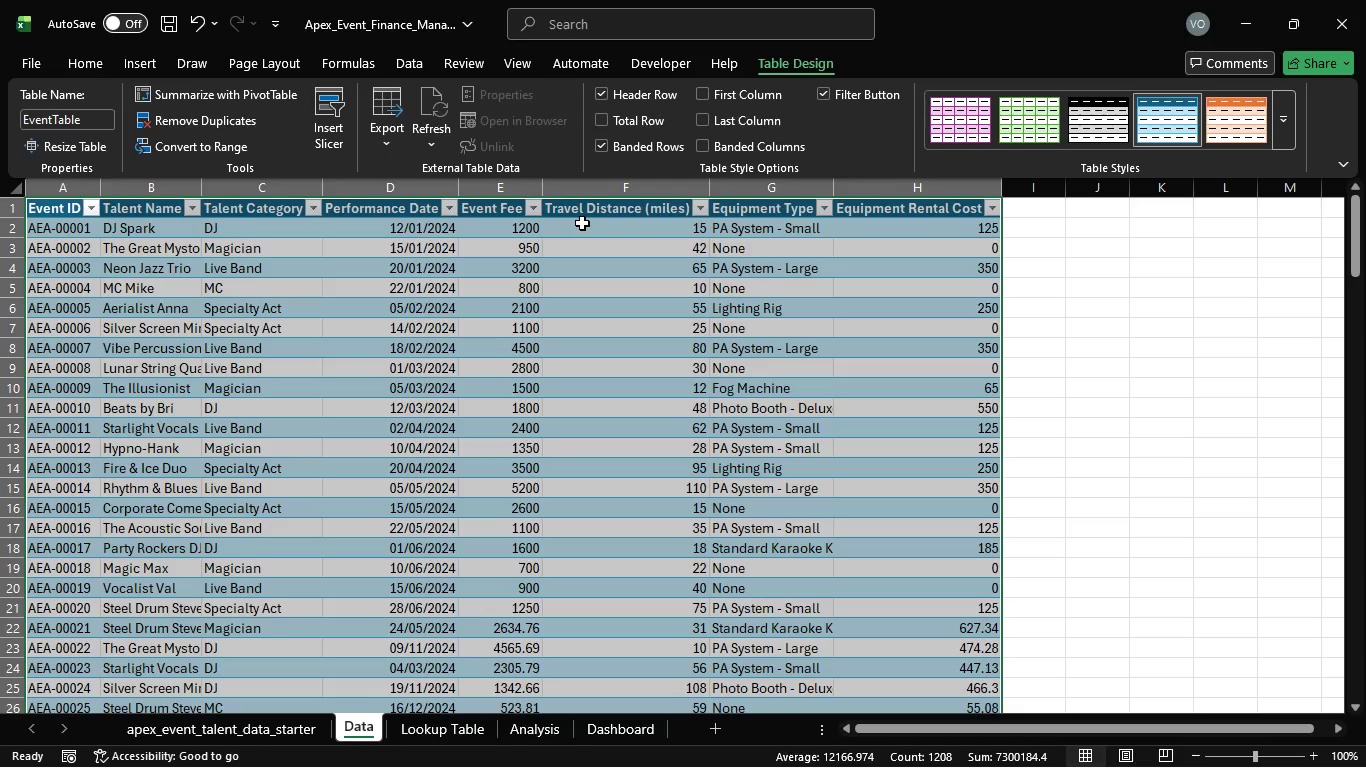 
left_click([277, 185])
 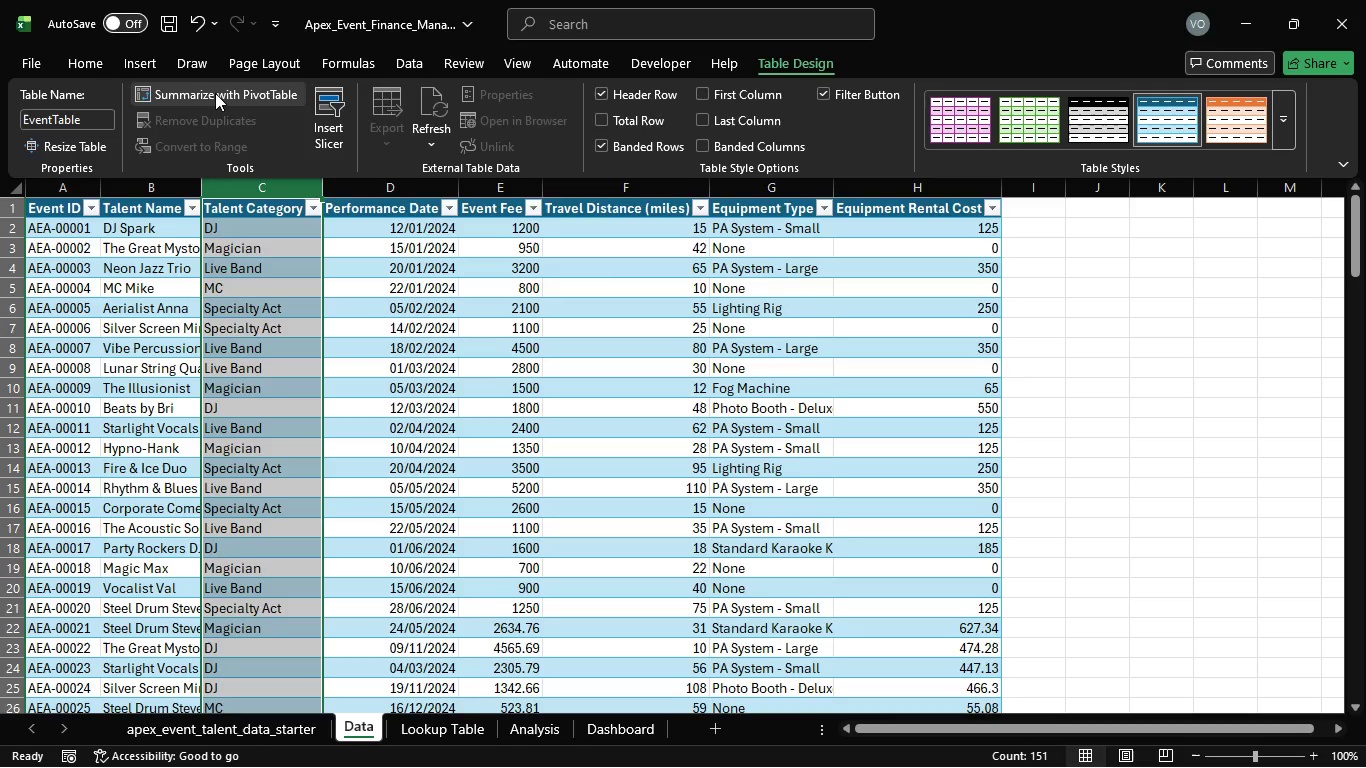 
left_click([136, 65])
 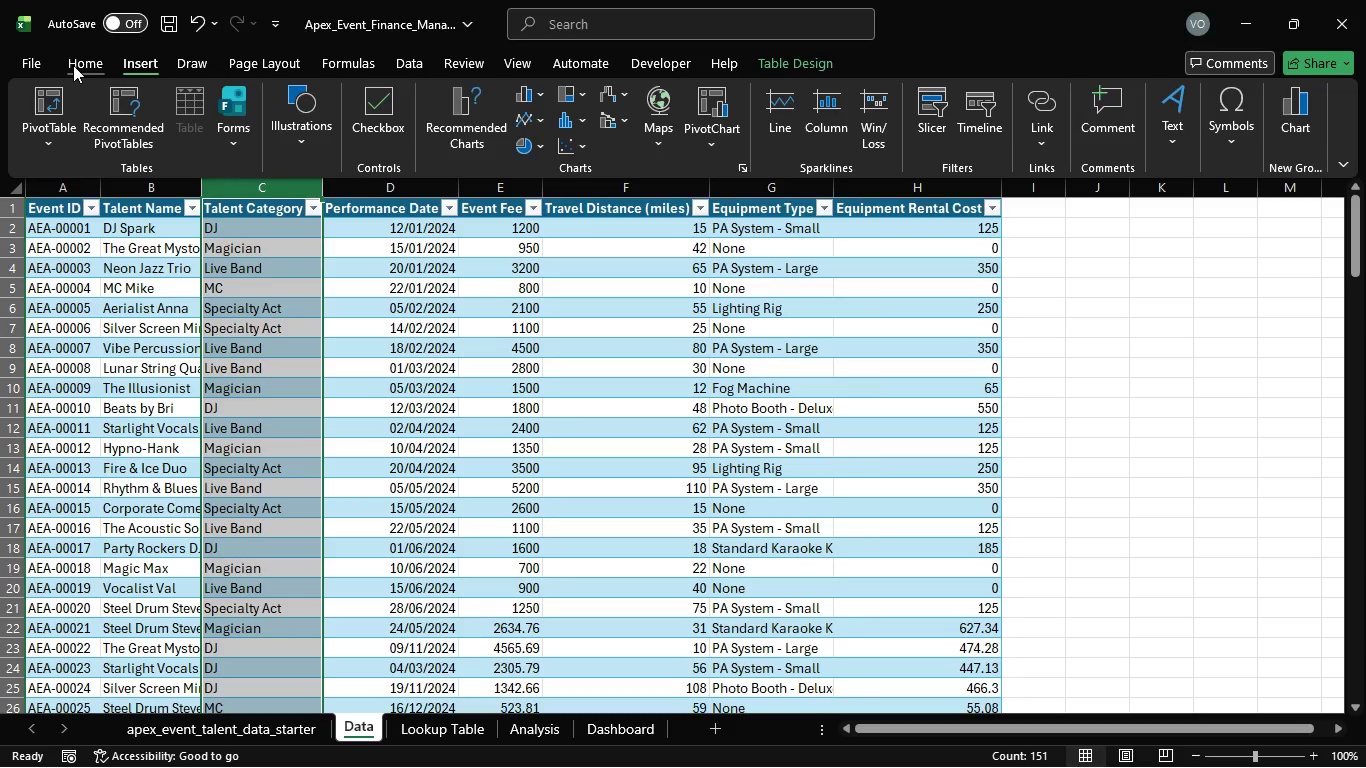 
left_click([73, 65])
 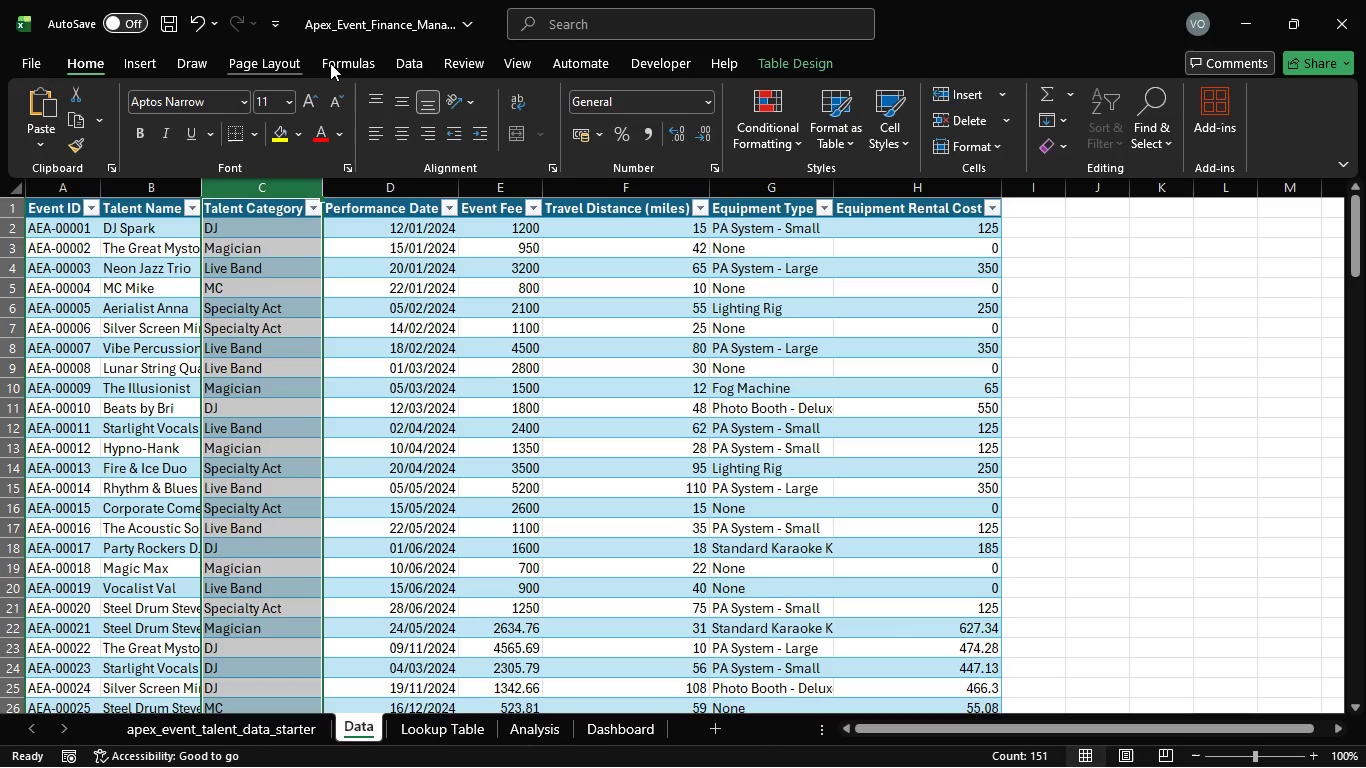 
left_click([412, 70])
 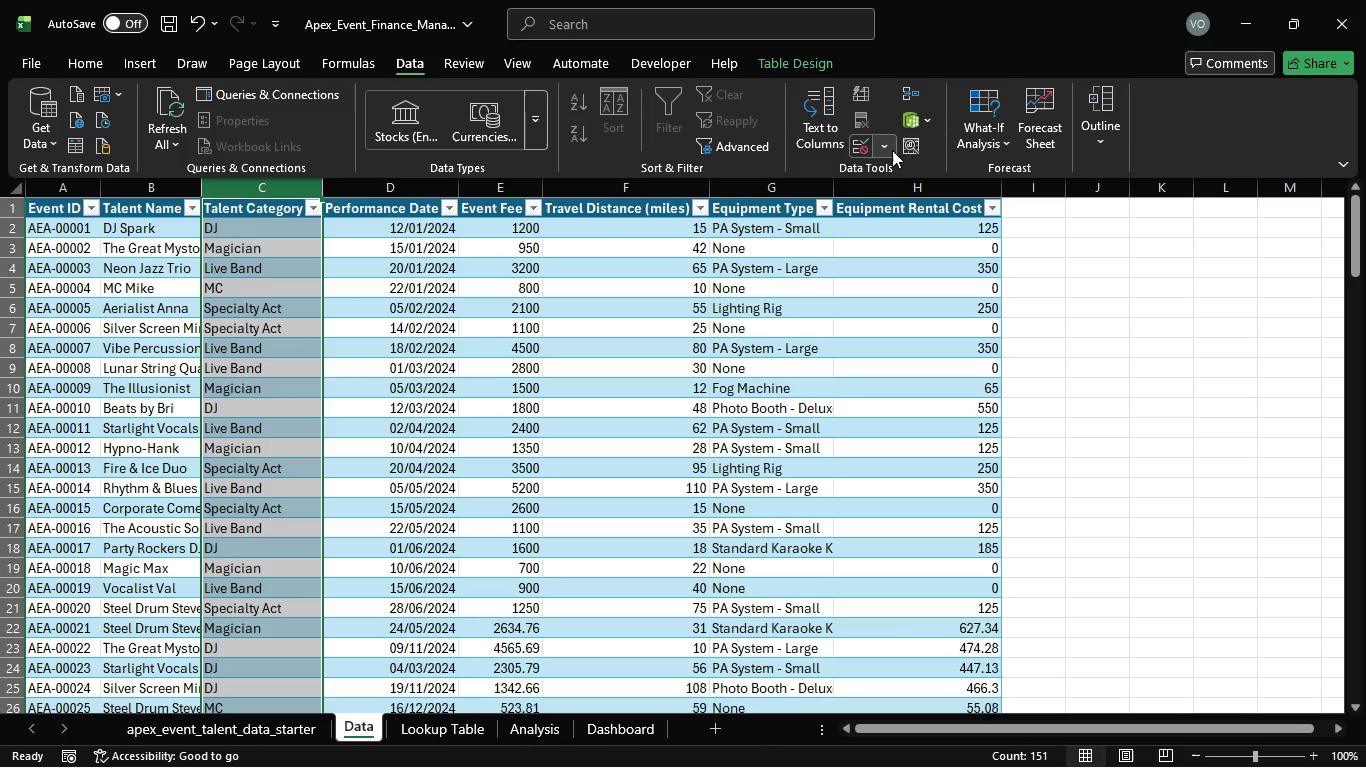 
left_click([886, 146])
 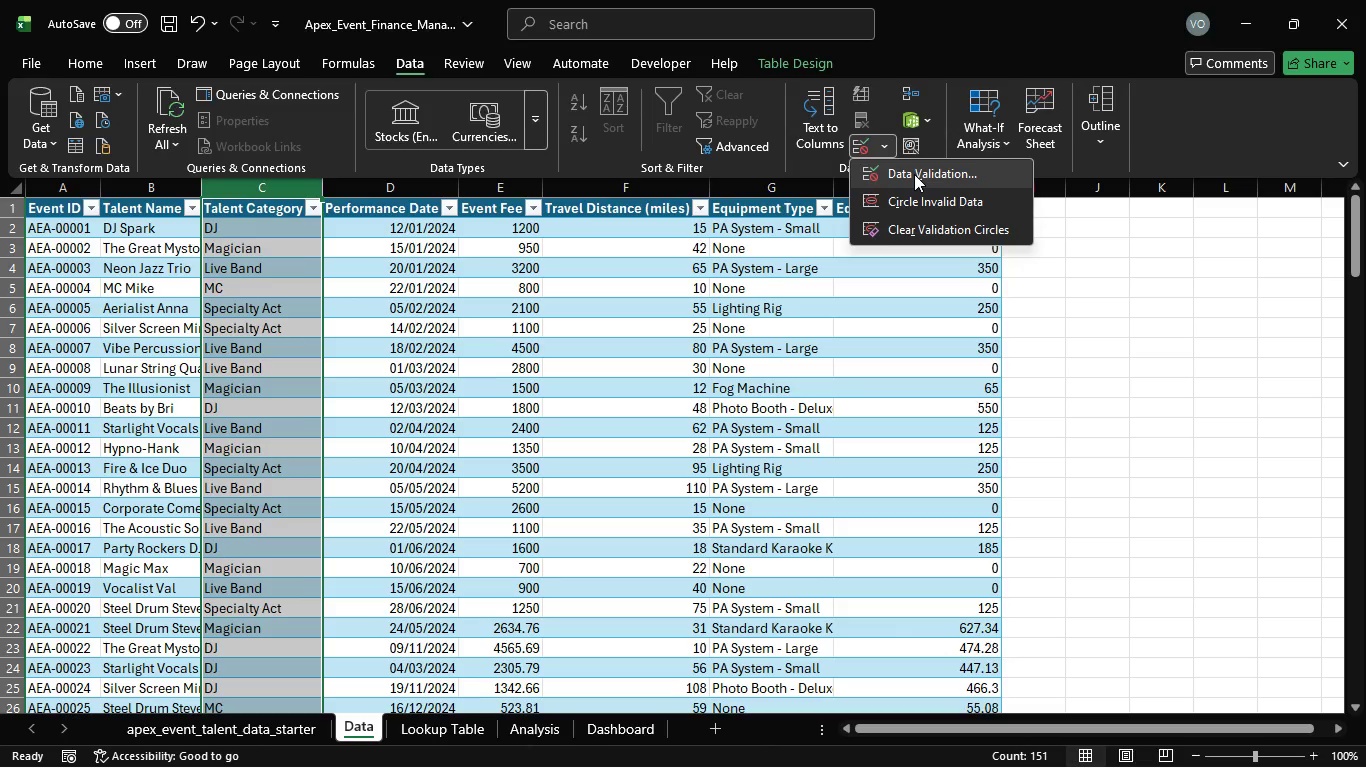 
left_click([914, 174])
 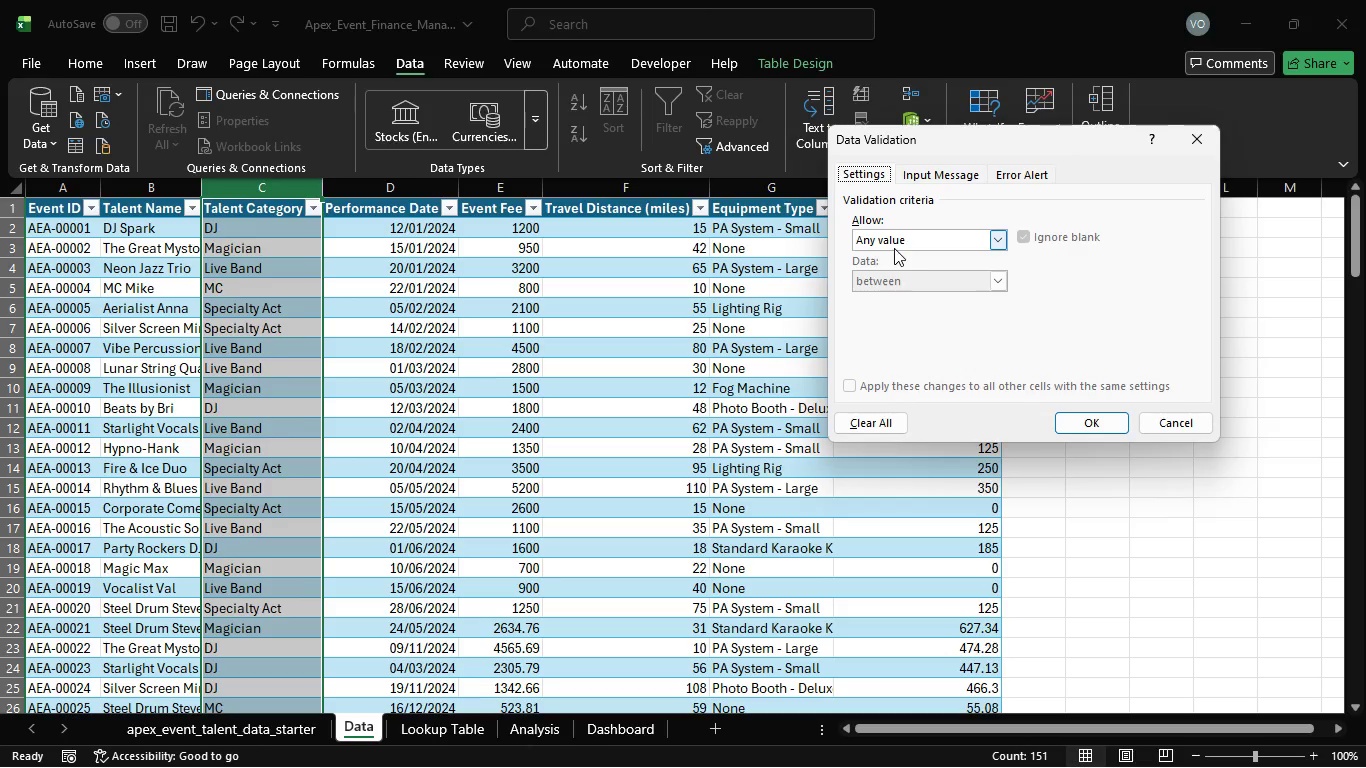 
left_click([912, 242])
 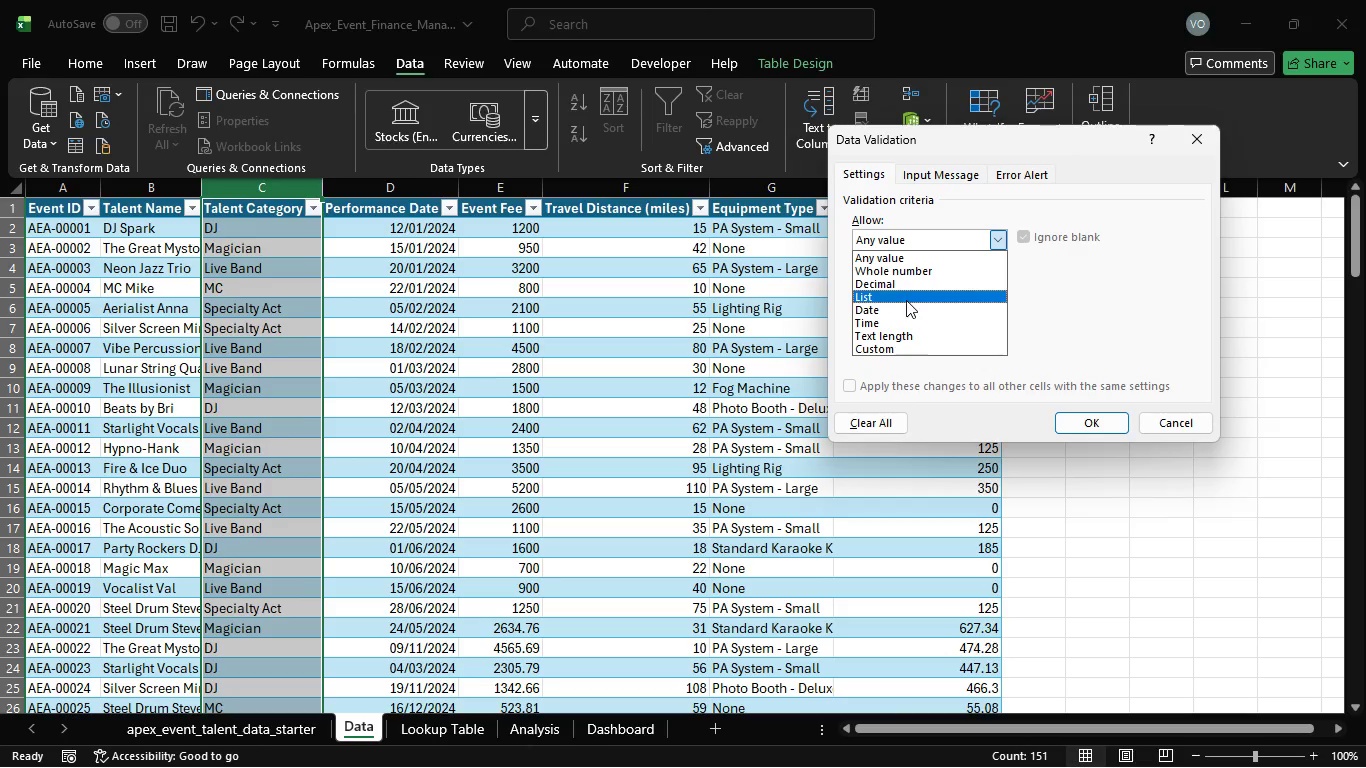 
left_click([908, 298])
 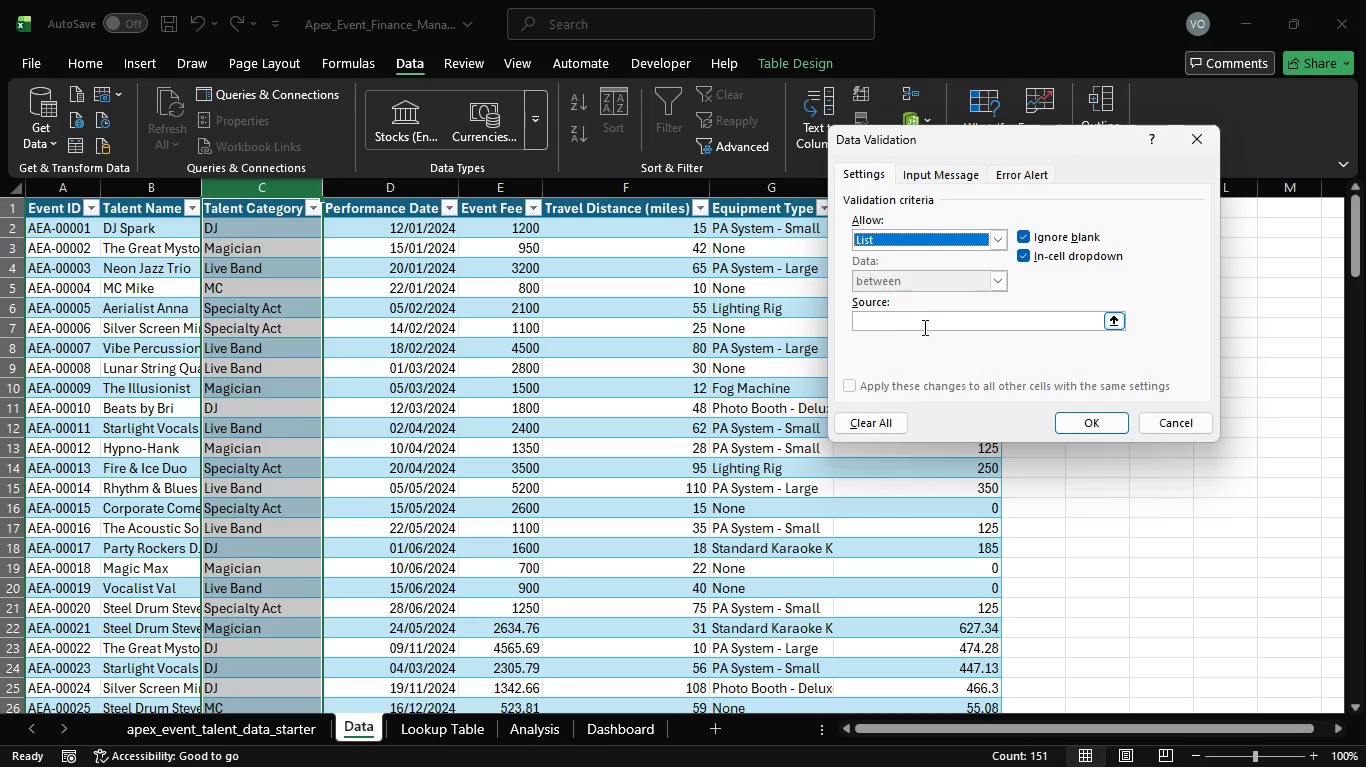 
left_click([923, 327])
 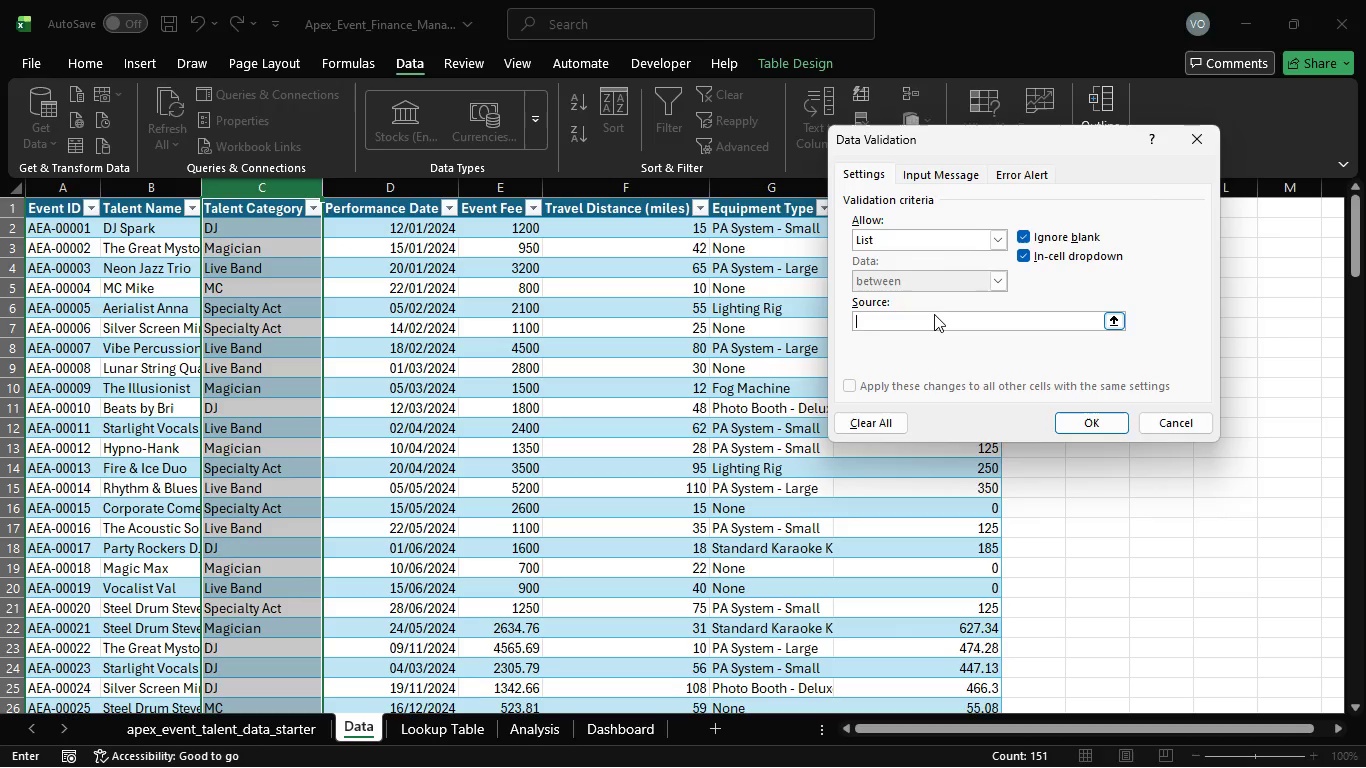 
key(CapsLock)
 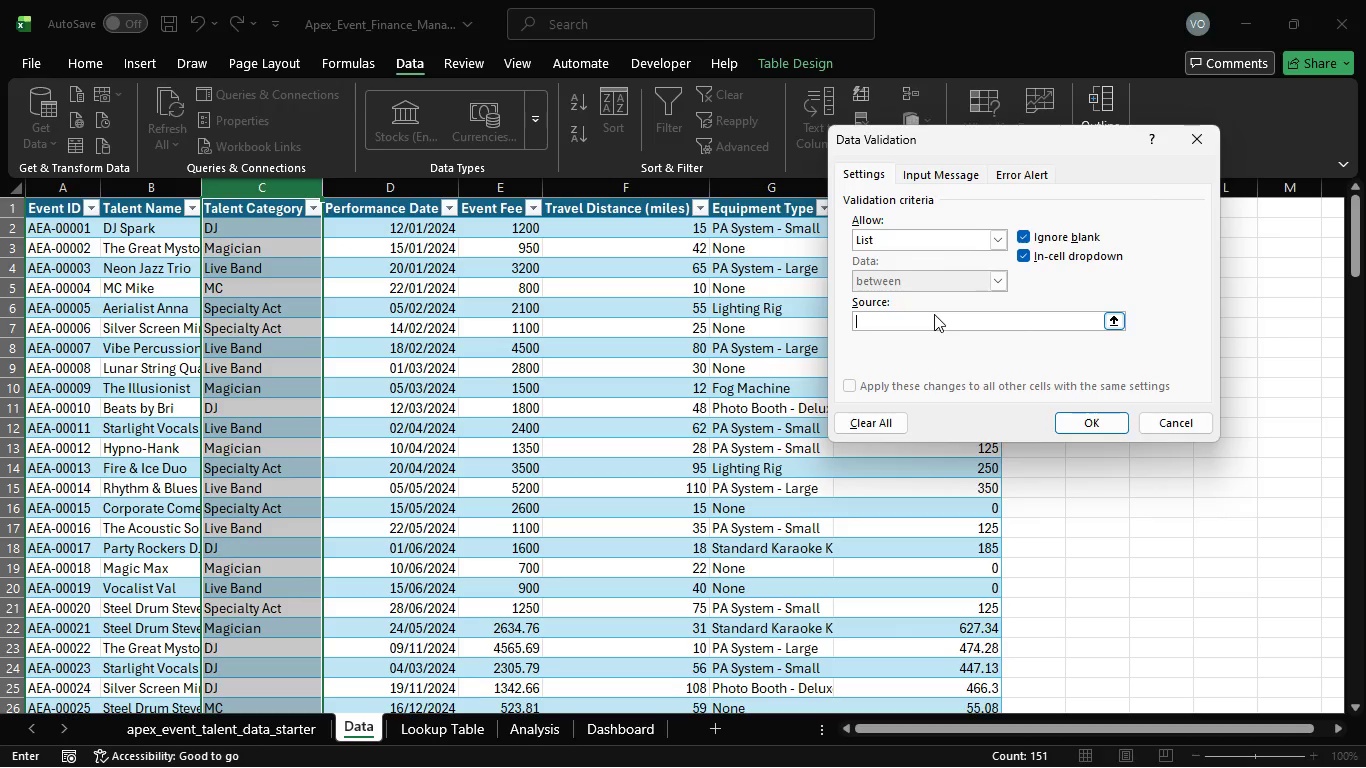 
type(DJ, Magician, Live Band, MC, Spec)
 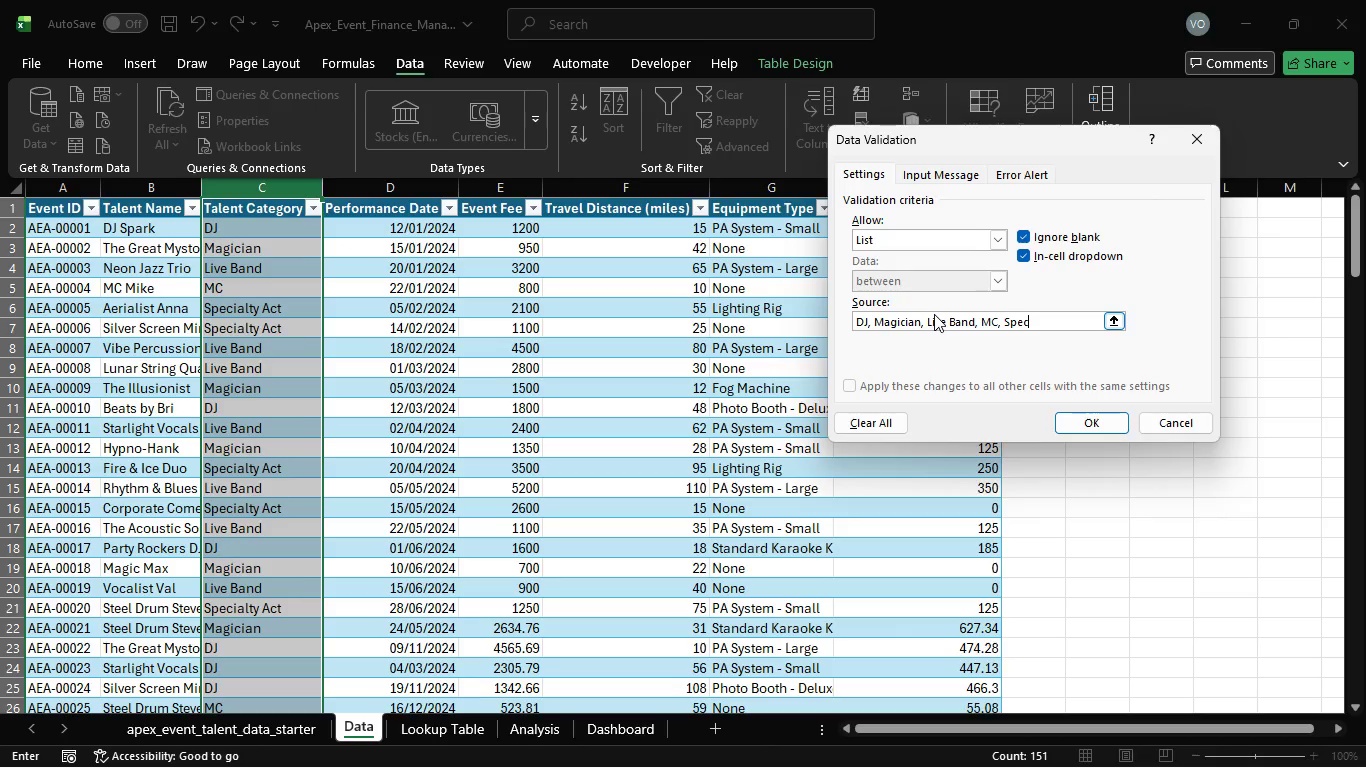 
type(ialty Act)
 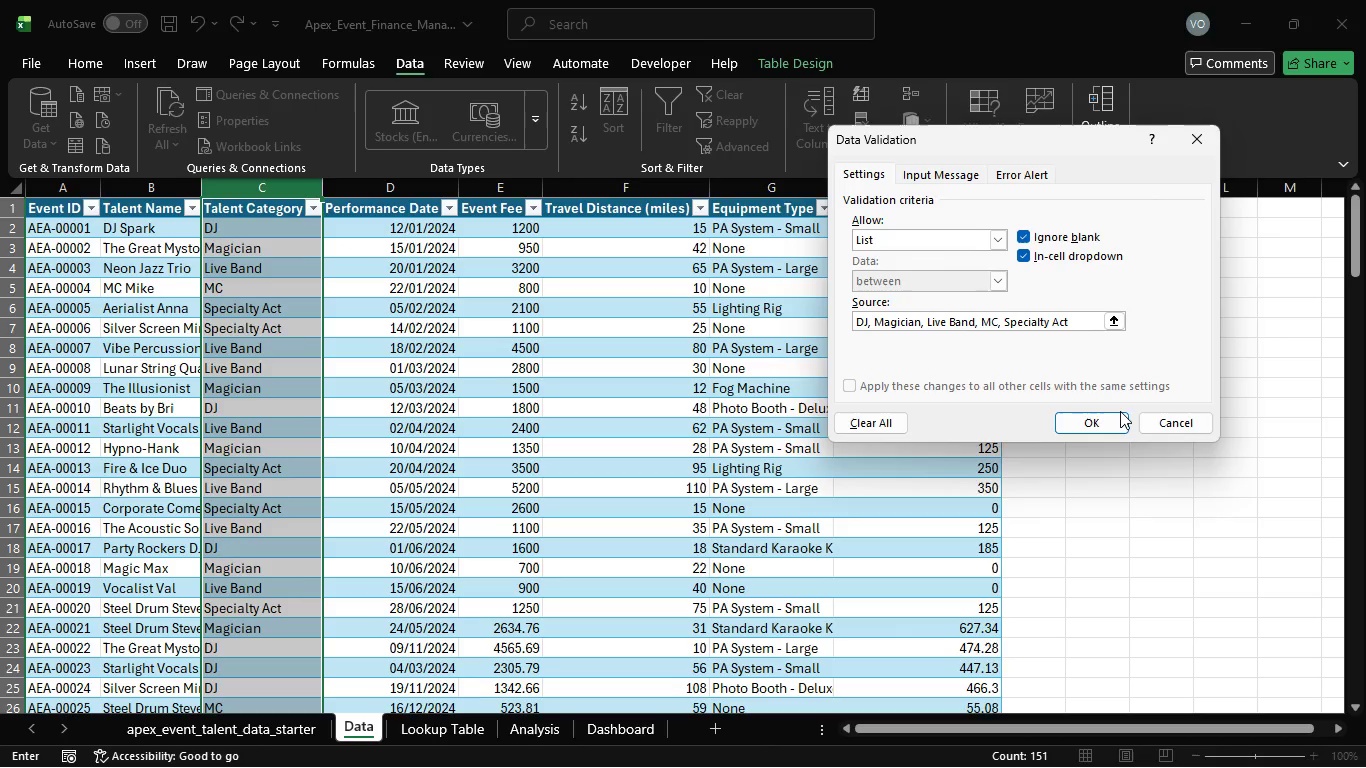 
left_click([1115, 423])
 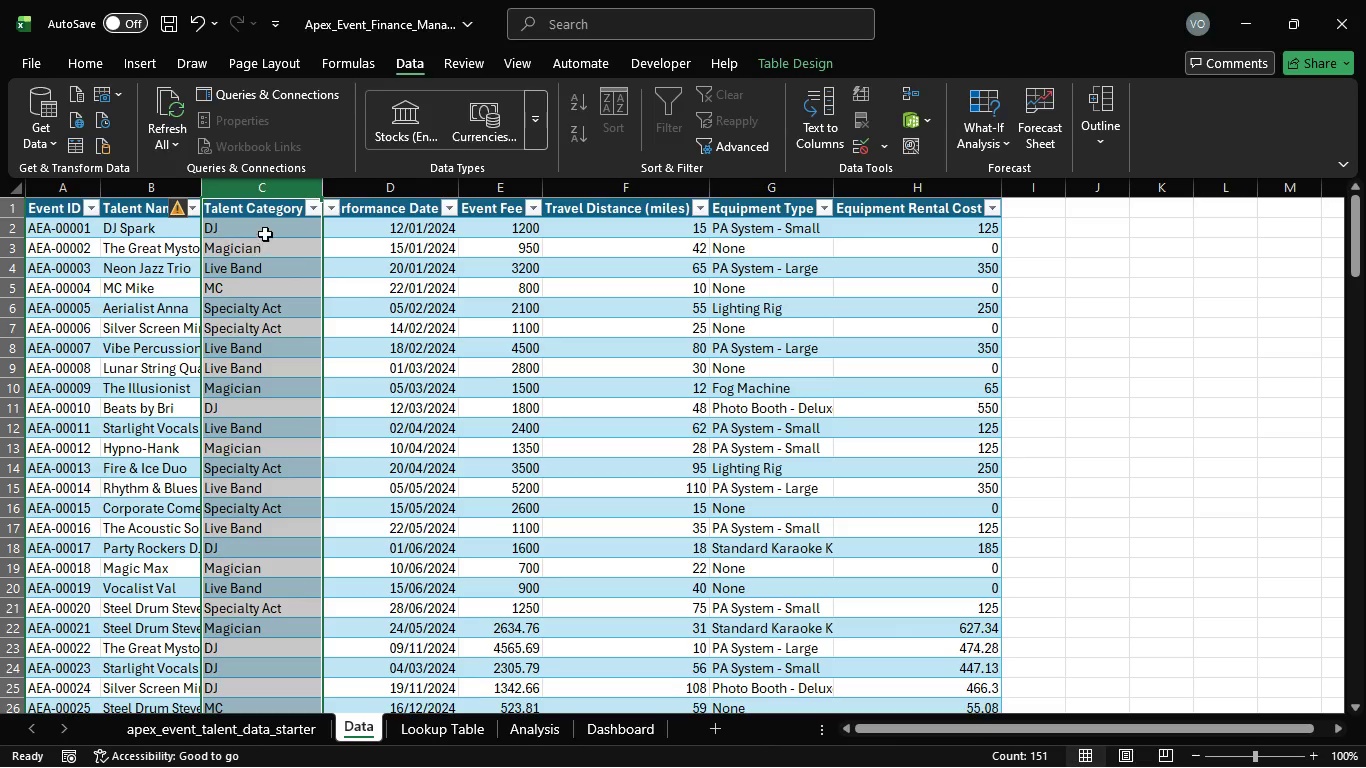 
left_click([267, 233])
 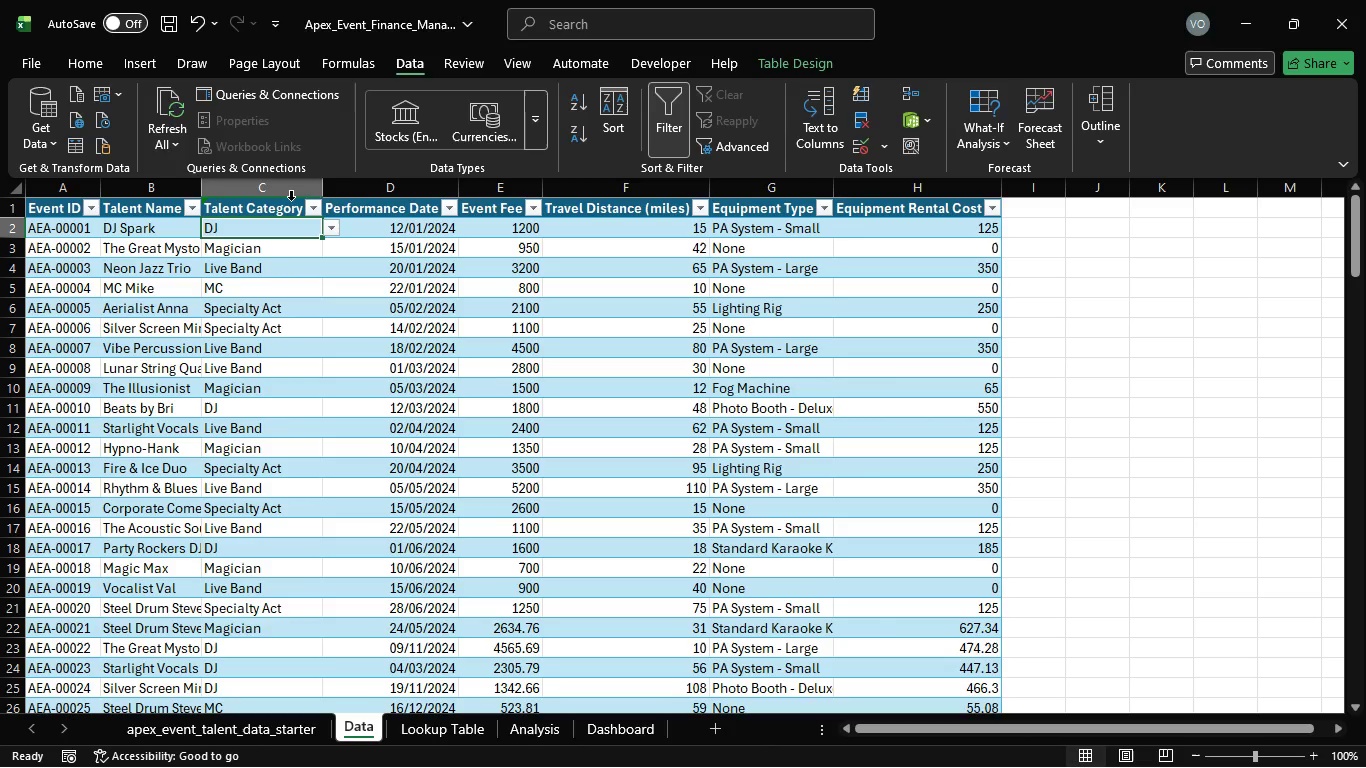 
double_click([284, 211])
 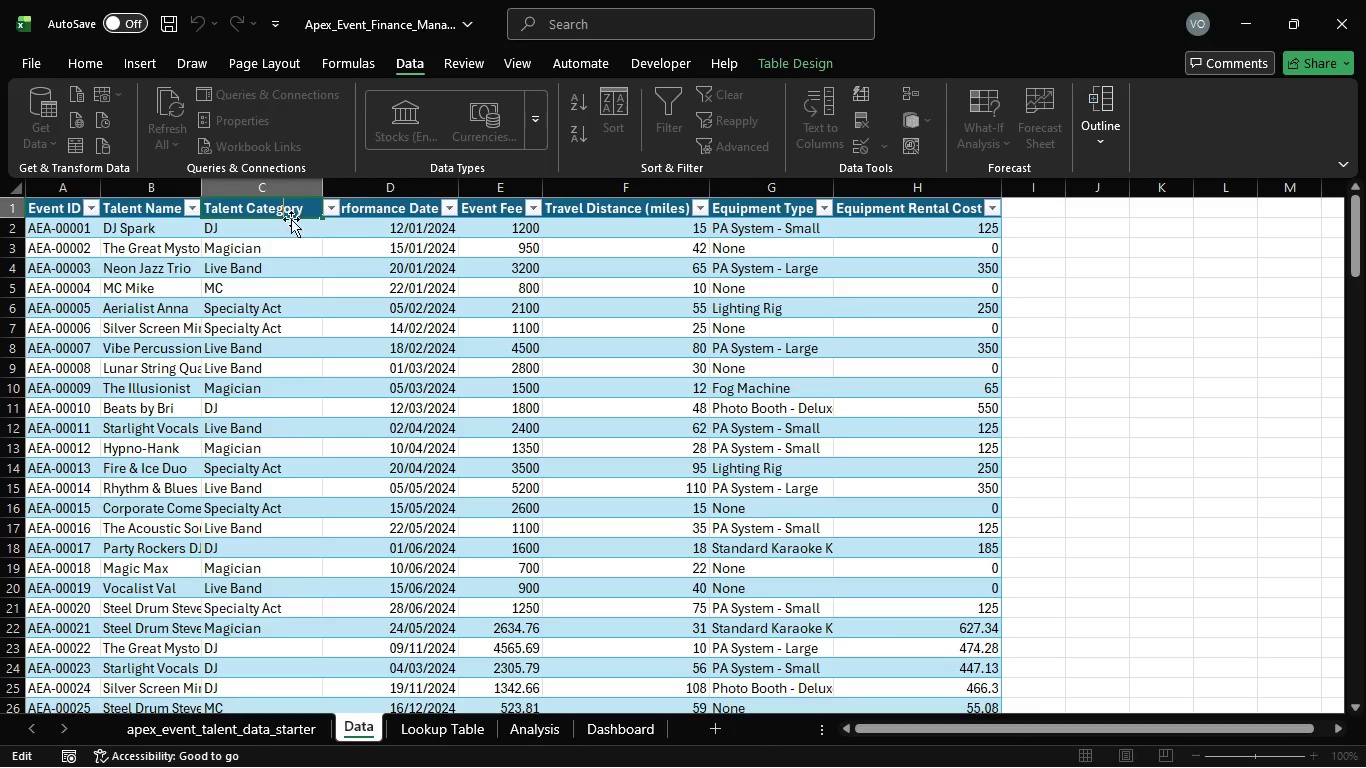 
double_click([294, 230])
 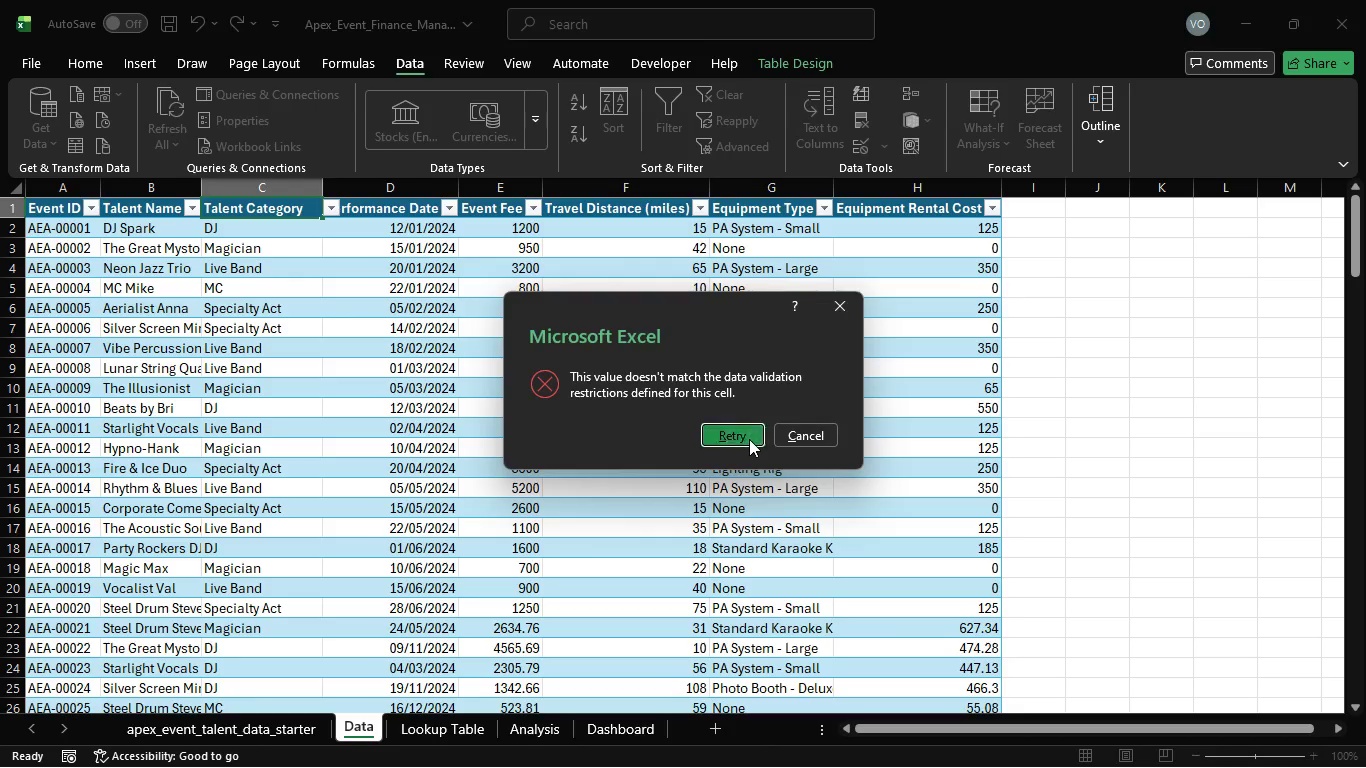 
wait(6.62)
 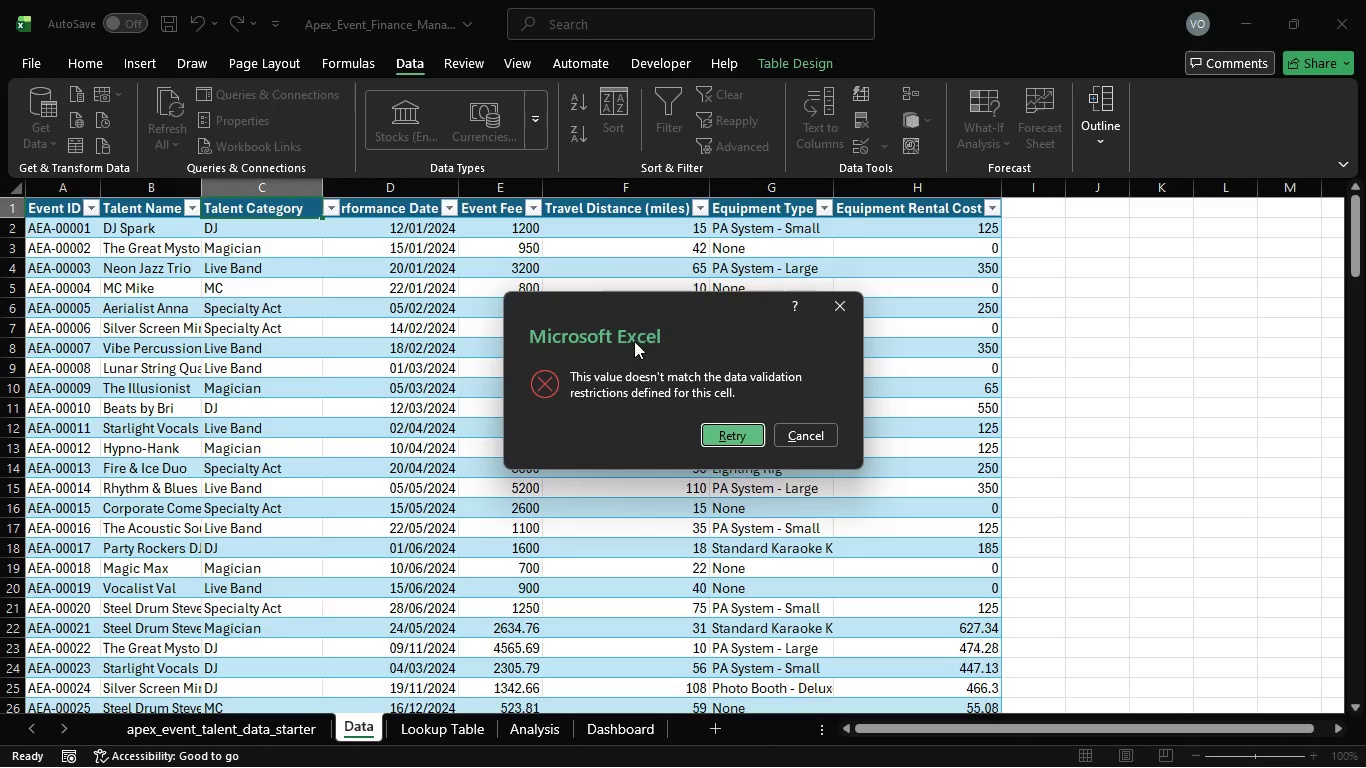 
left_click([275, 230])
 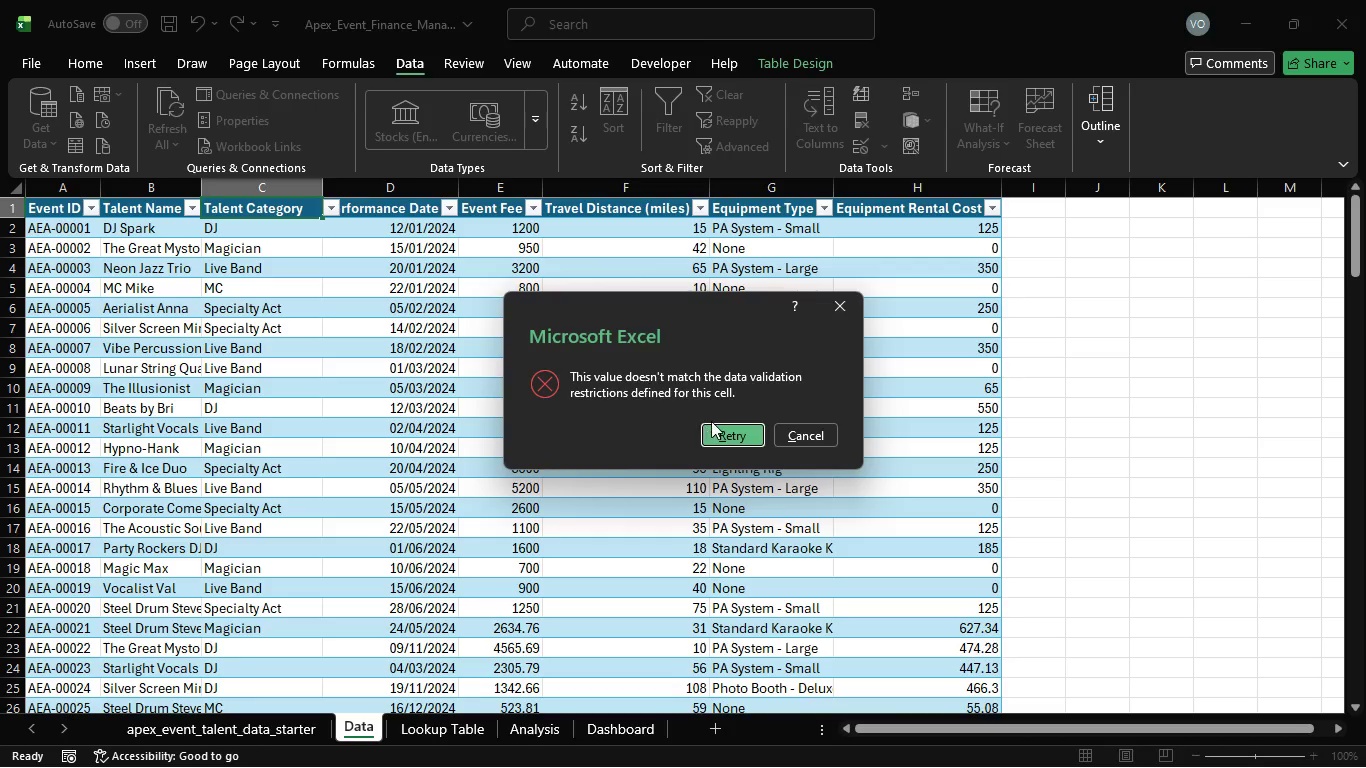 
left_click([720, 427])
 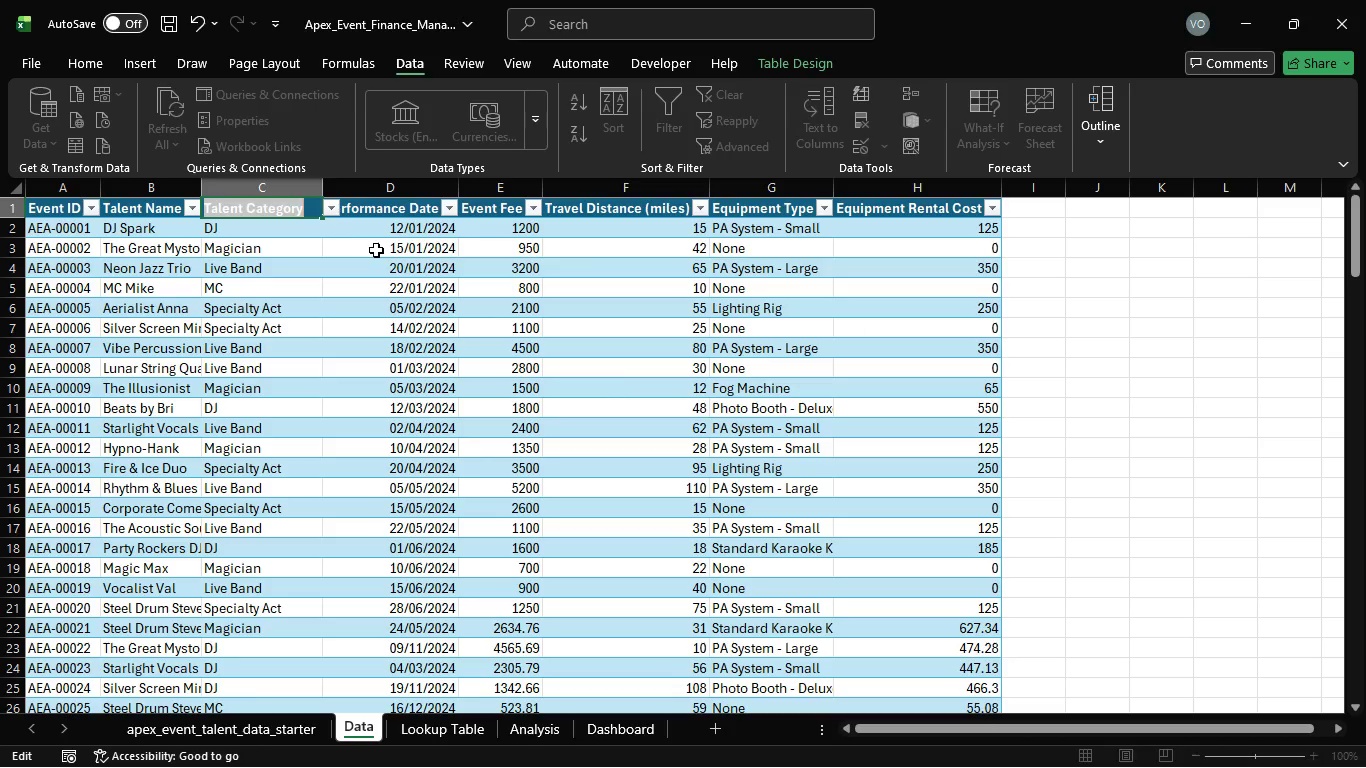 
left_click([418, 230])
 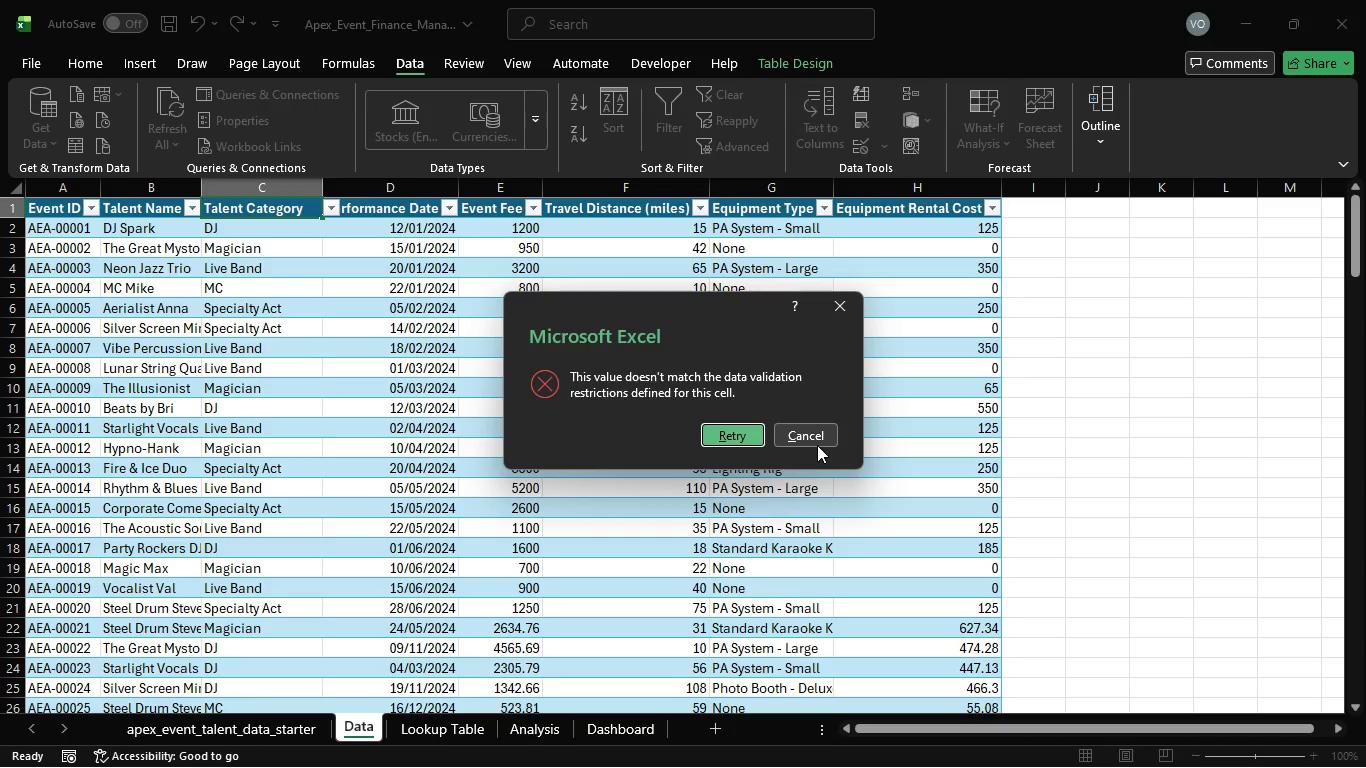 
left_click([821, 436])
 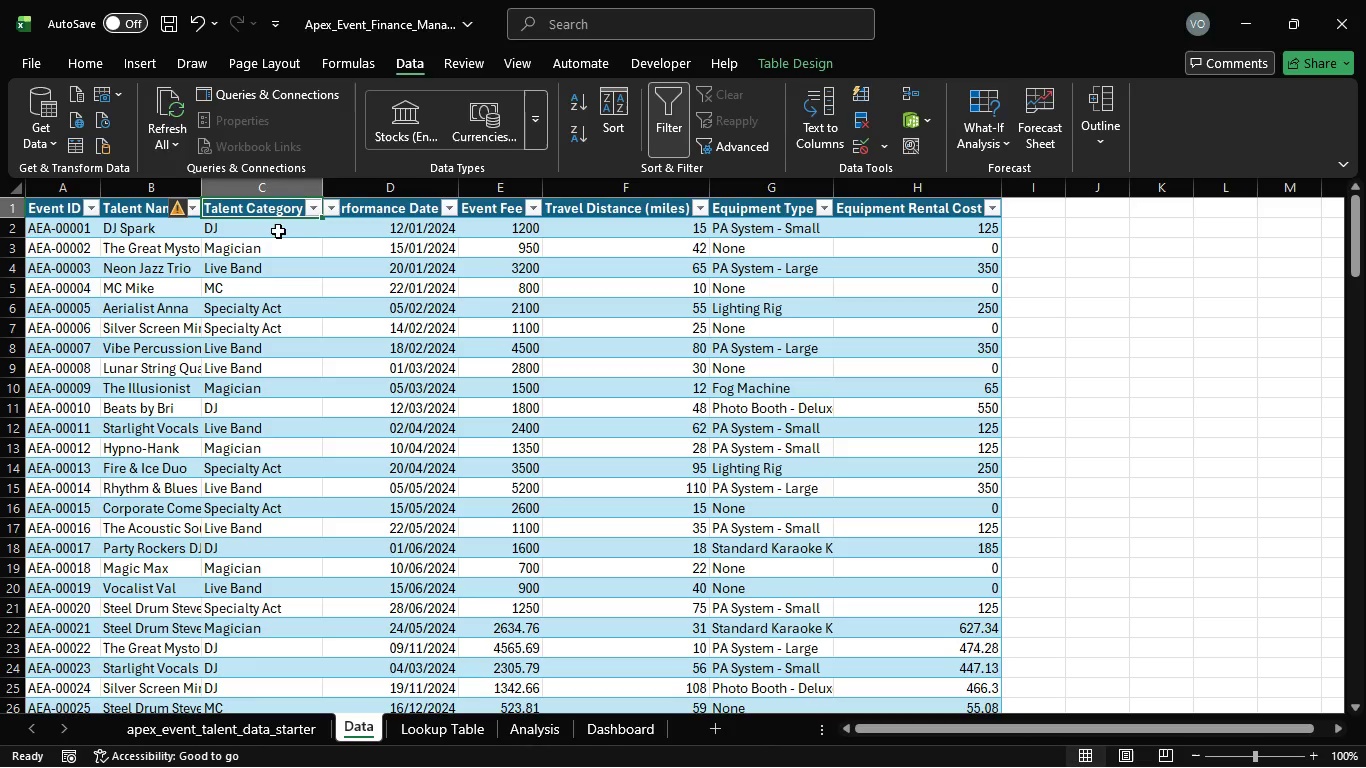 
left_click([276, 222])
 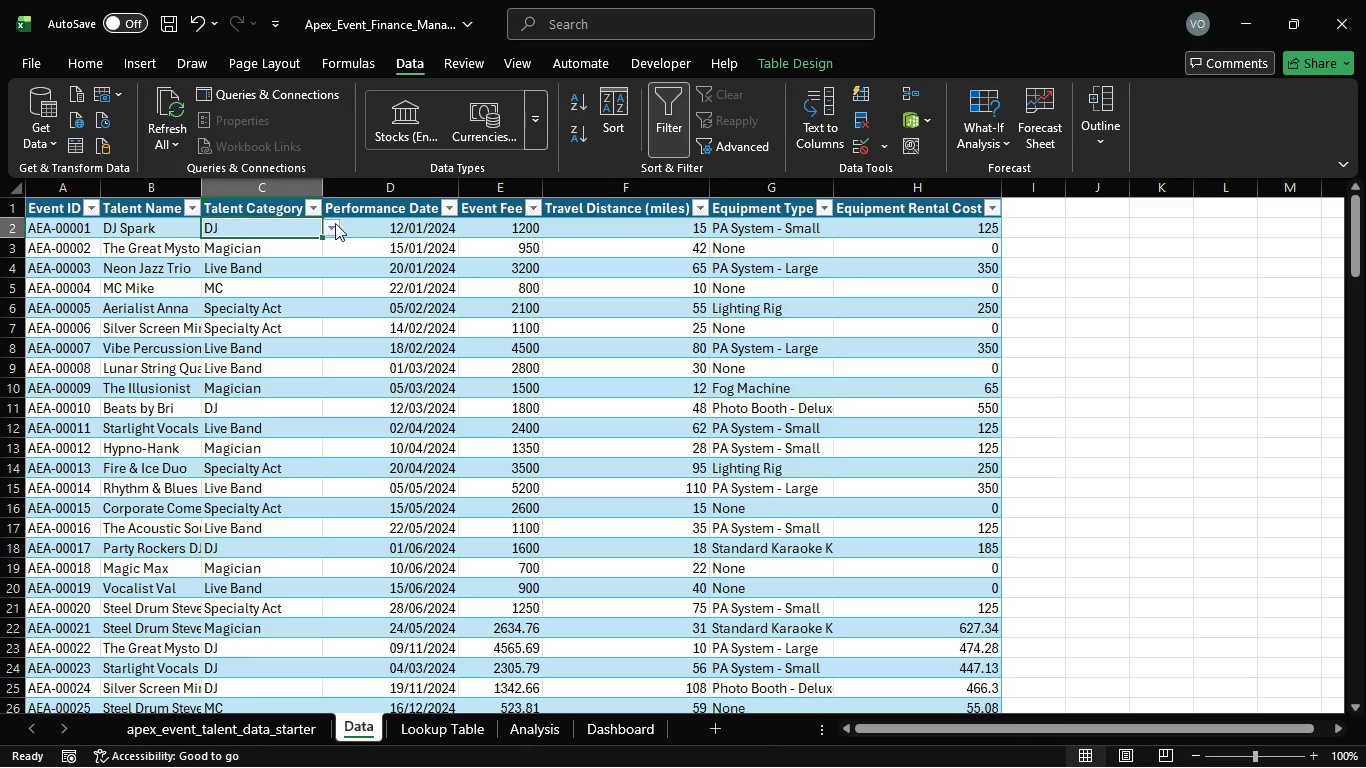 
left_click([335, 223])
 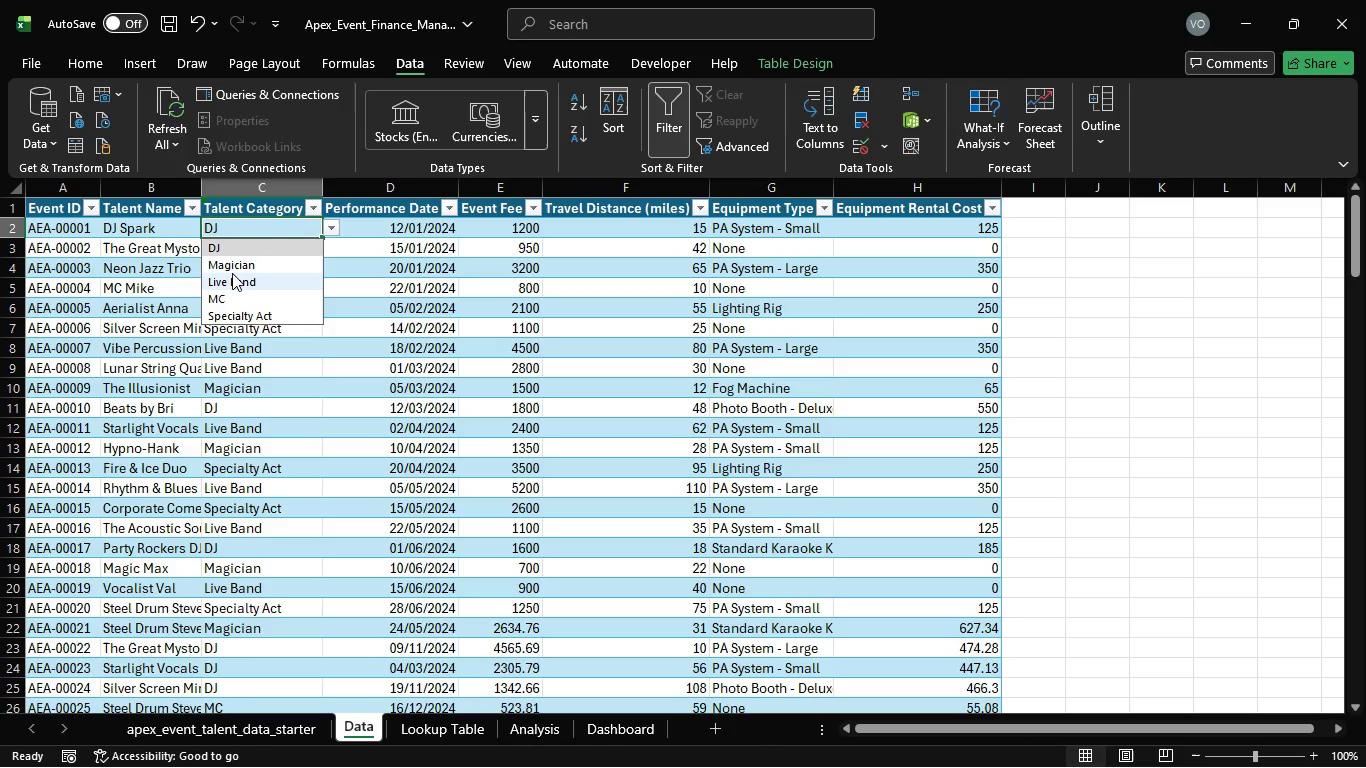 
wait(10.4)
 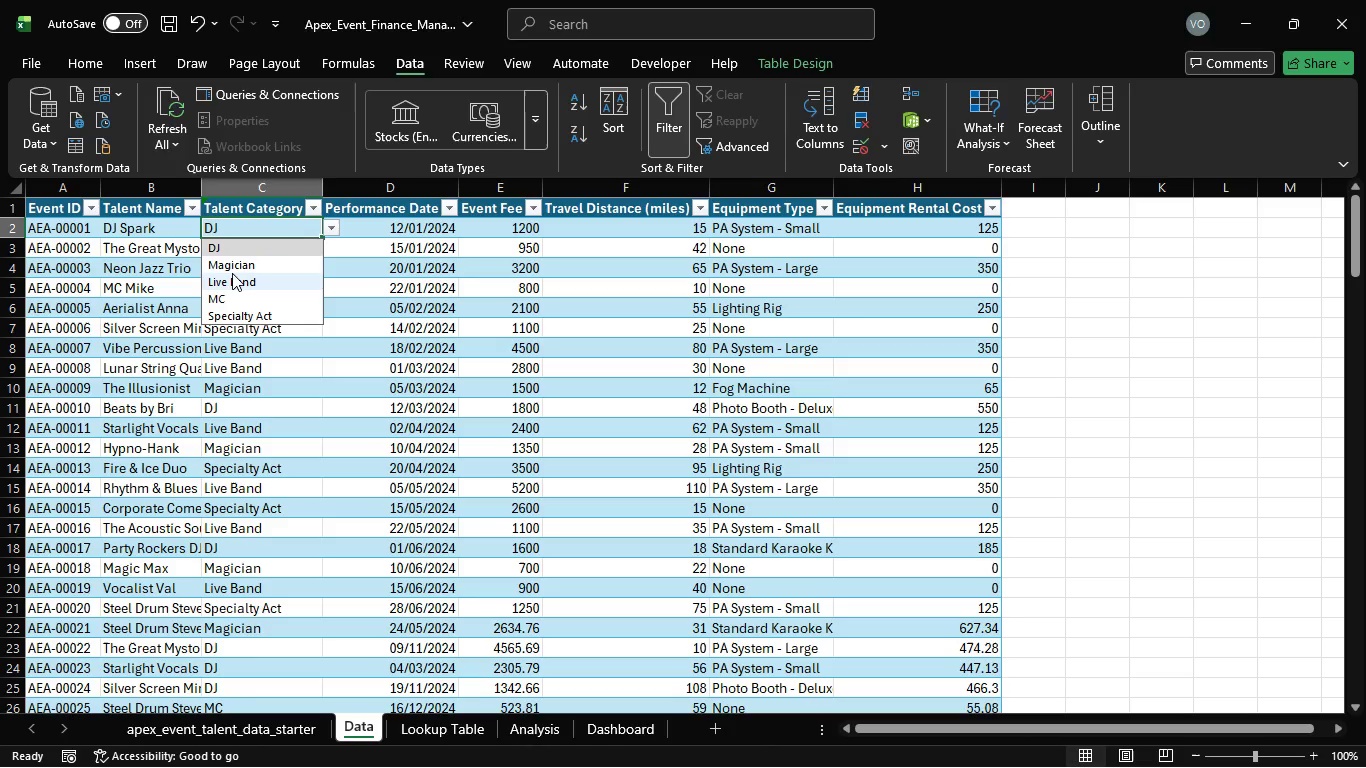 
mouse_move([225, 314])
 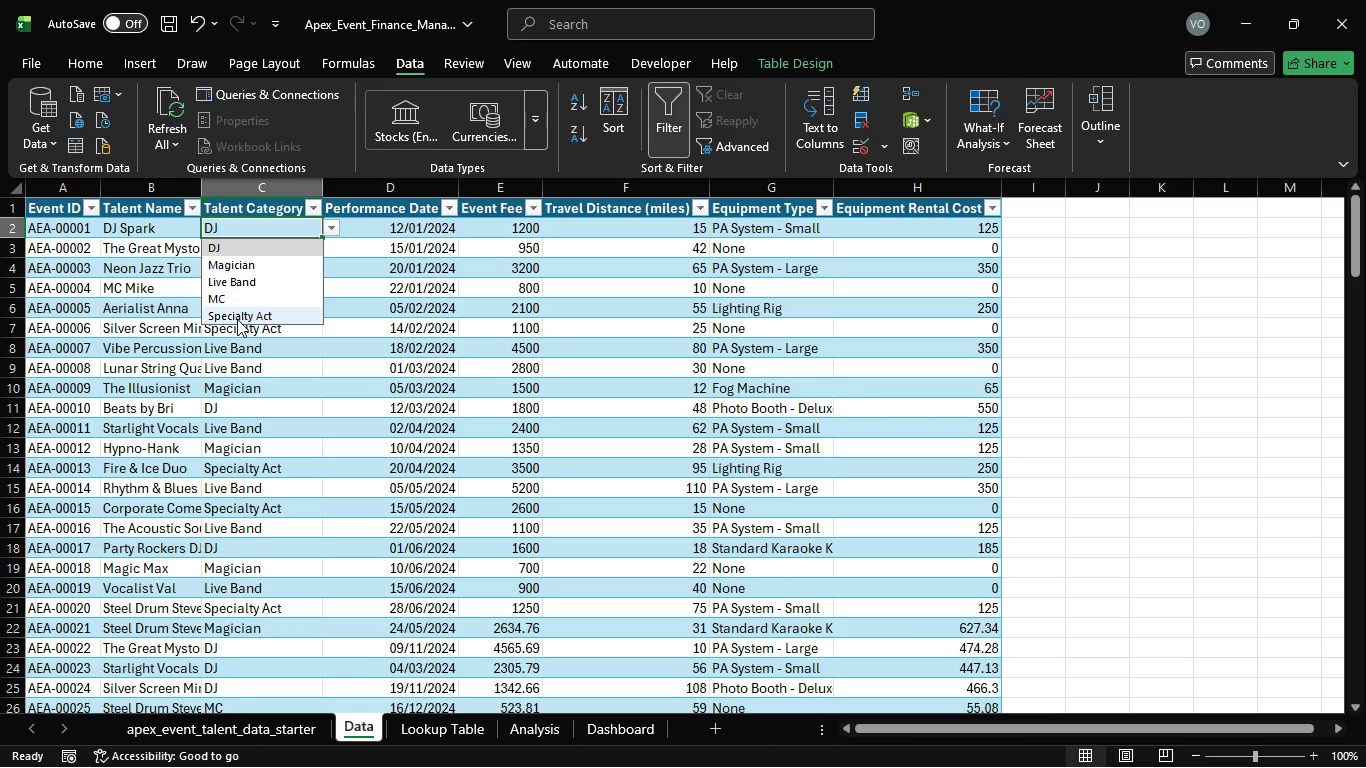 
wait(15.49)
 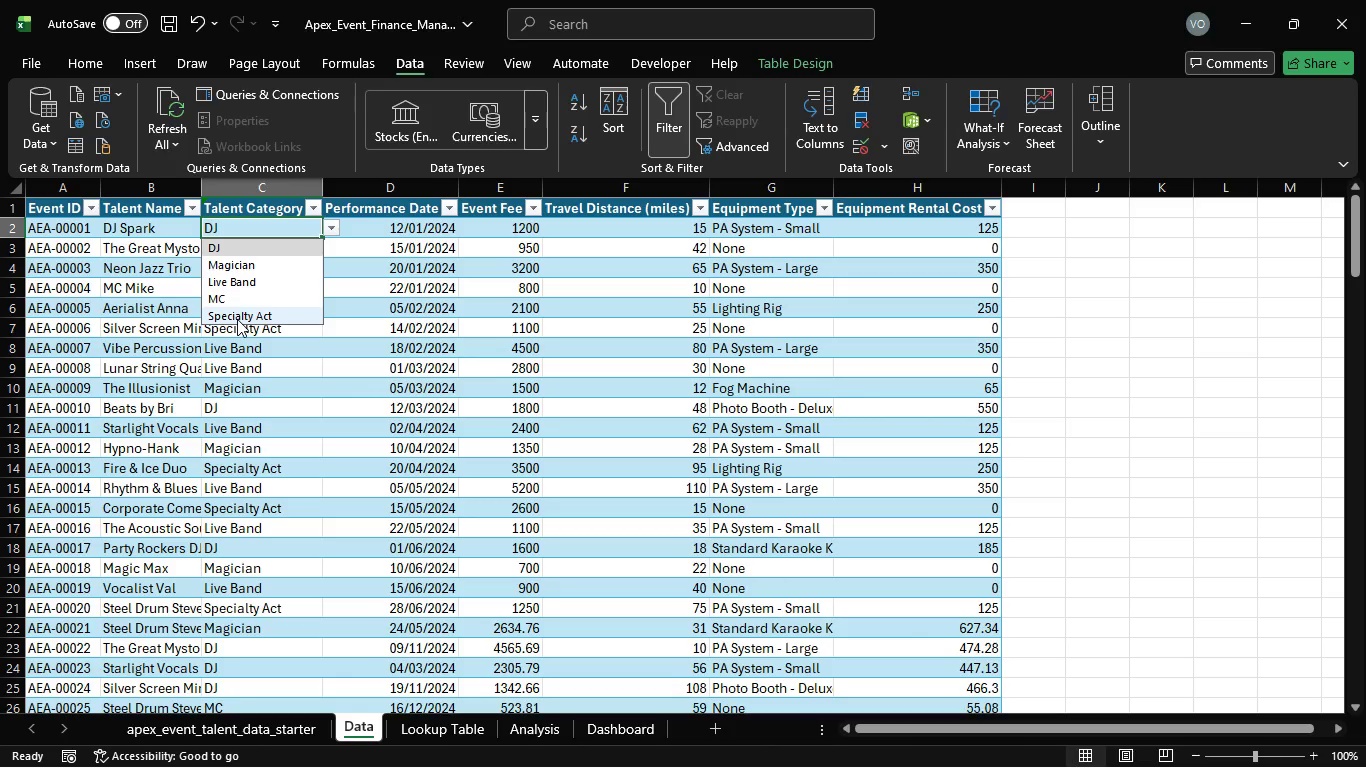 
left_click([298, 238])
 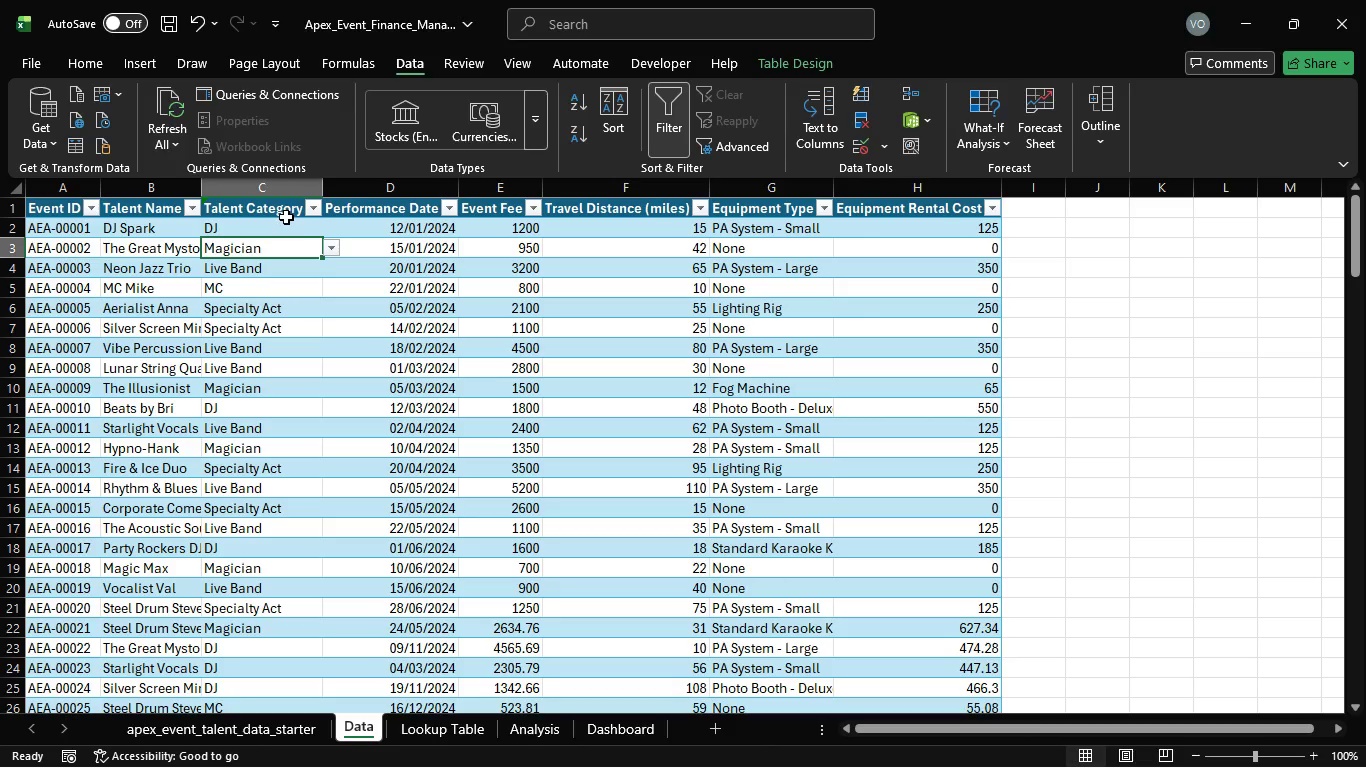 
left_click([286, 217])
 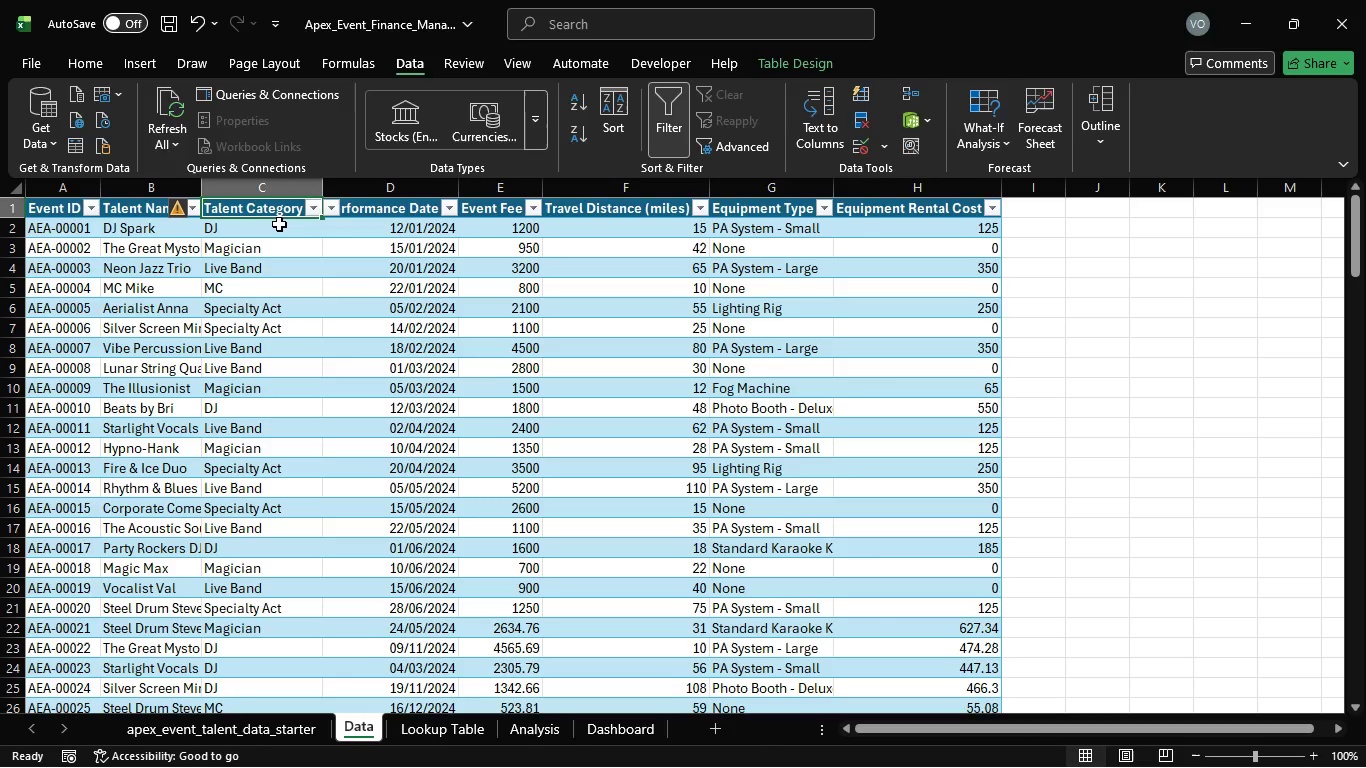 
left_click([279, 224])
 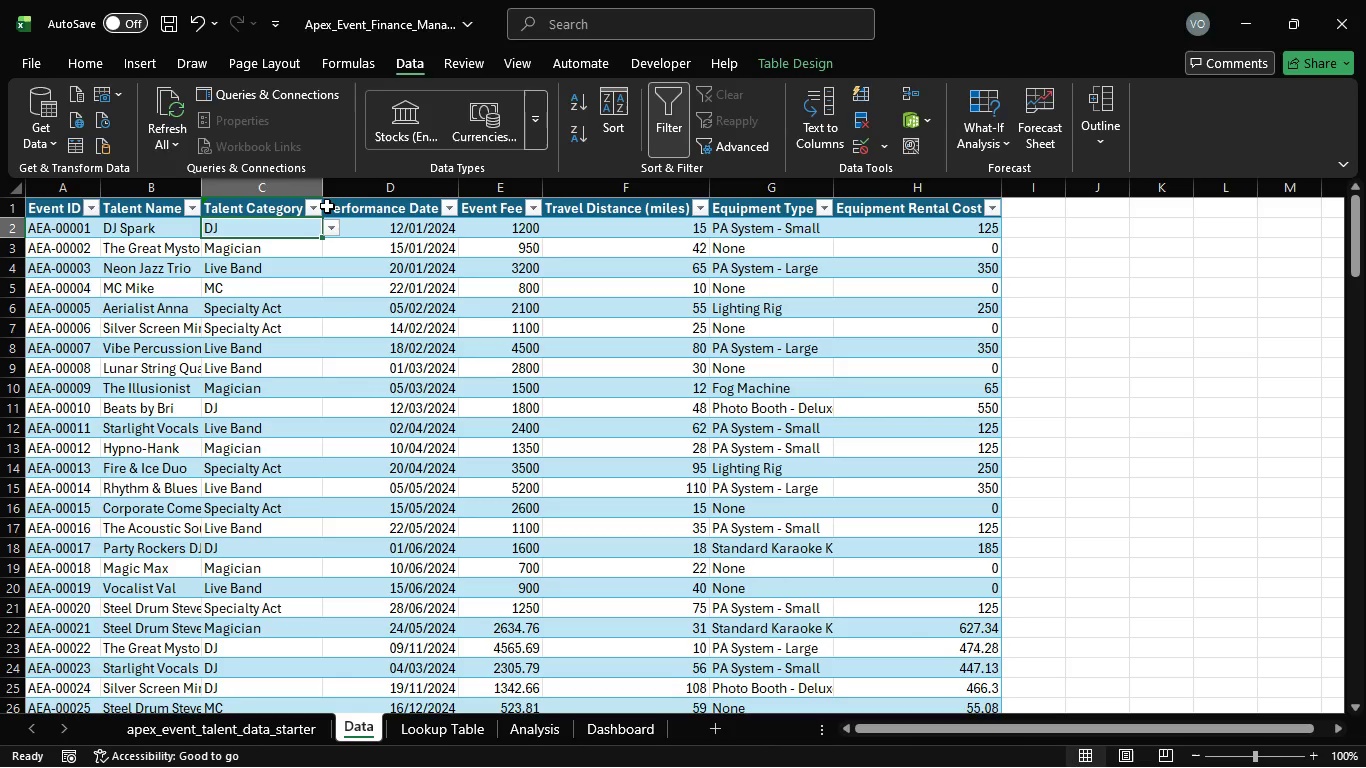 
wait(17.25)
 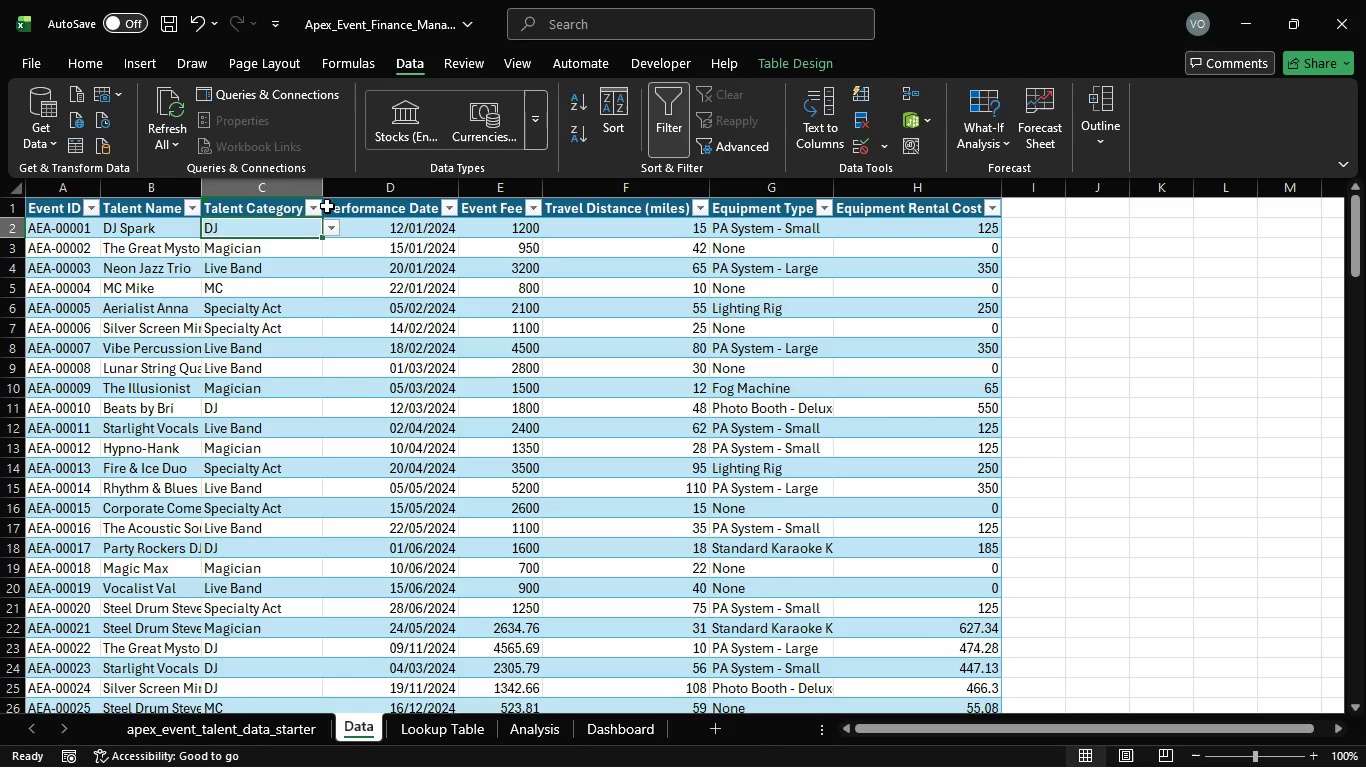 
left_click_drag(start_coordinate=[766, 228], to_coordinate=[785, 664])
 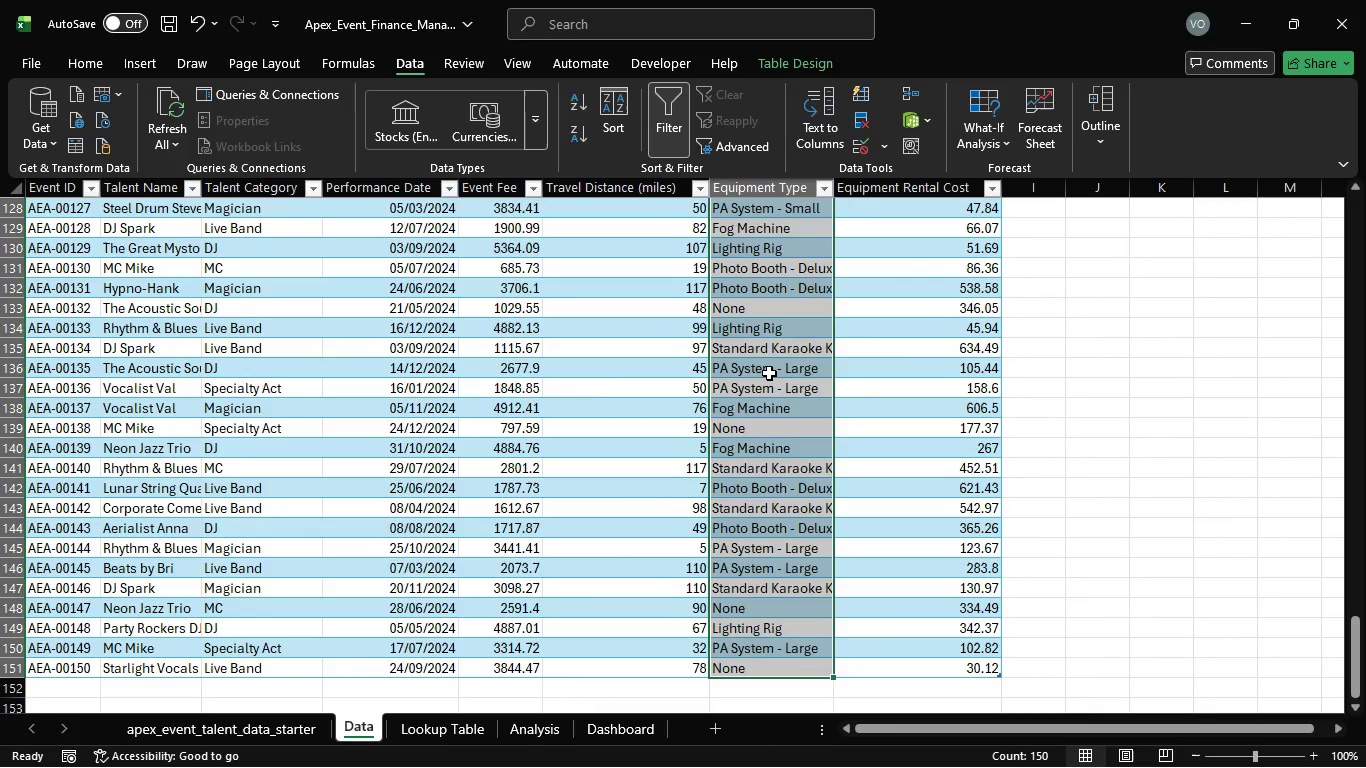 
scroll: coordinate [769, 373], scroll_direction: up, amount: 51.0
 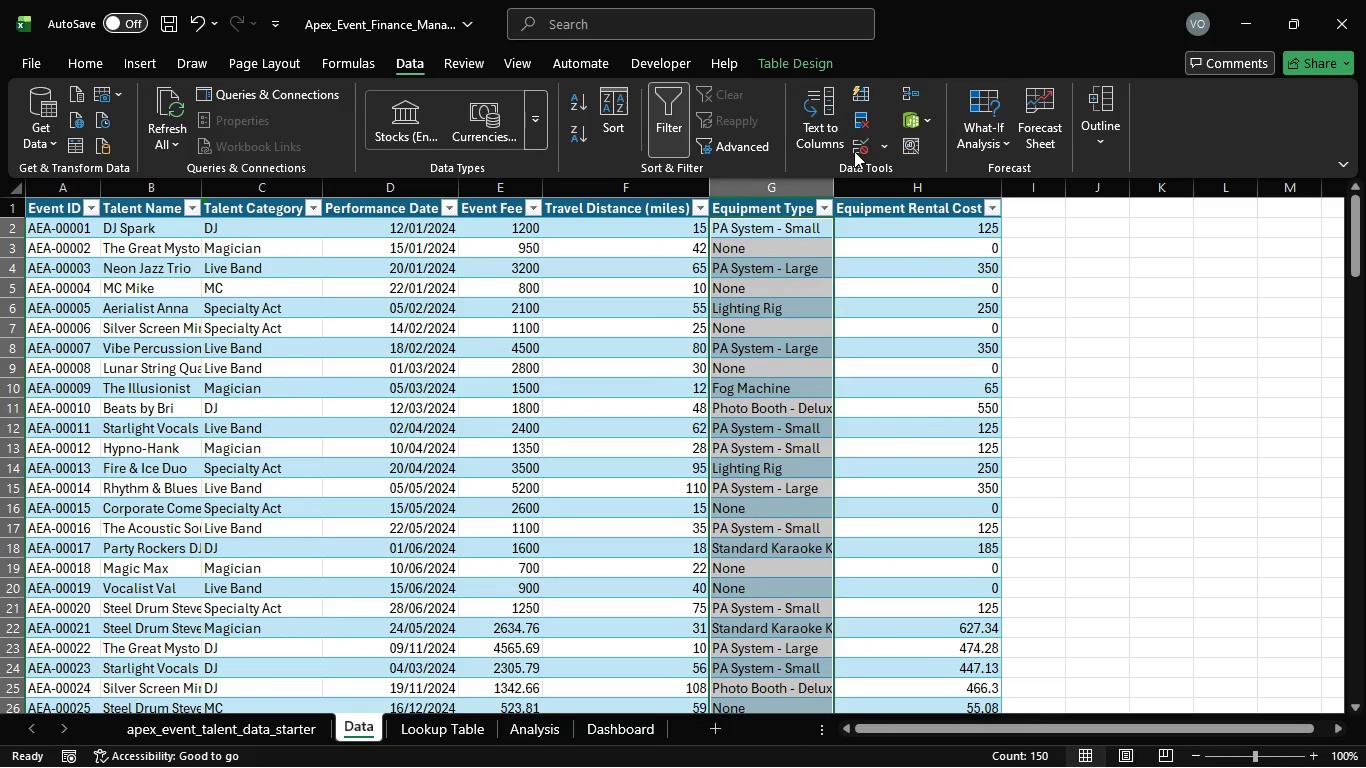 
mouse_move([888, 158])
 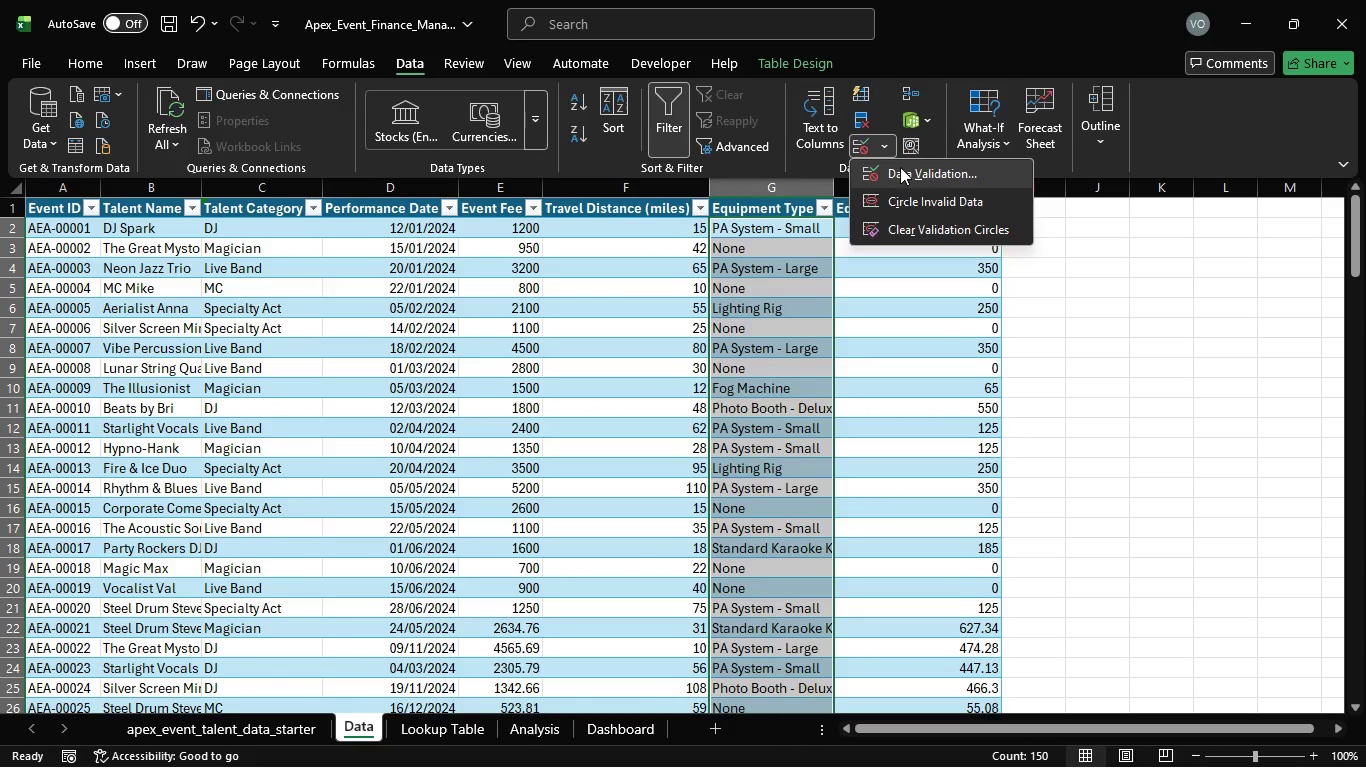 
left_click([900, 167])
 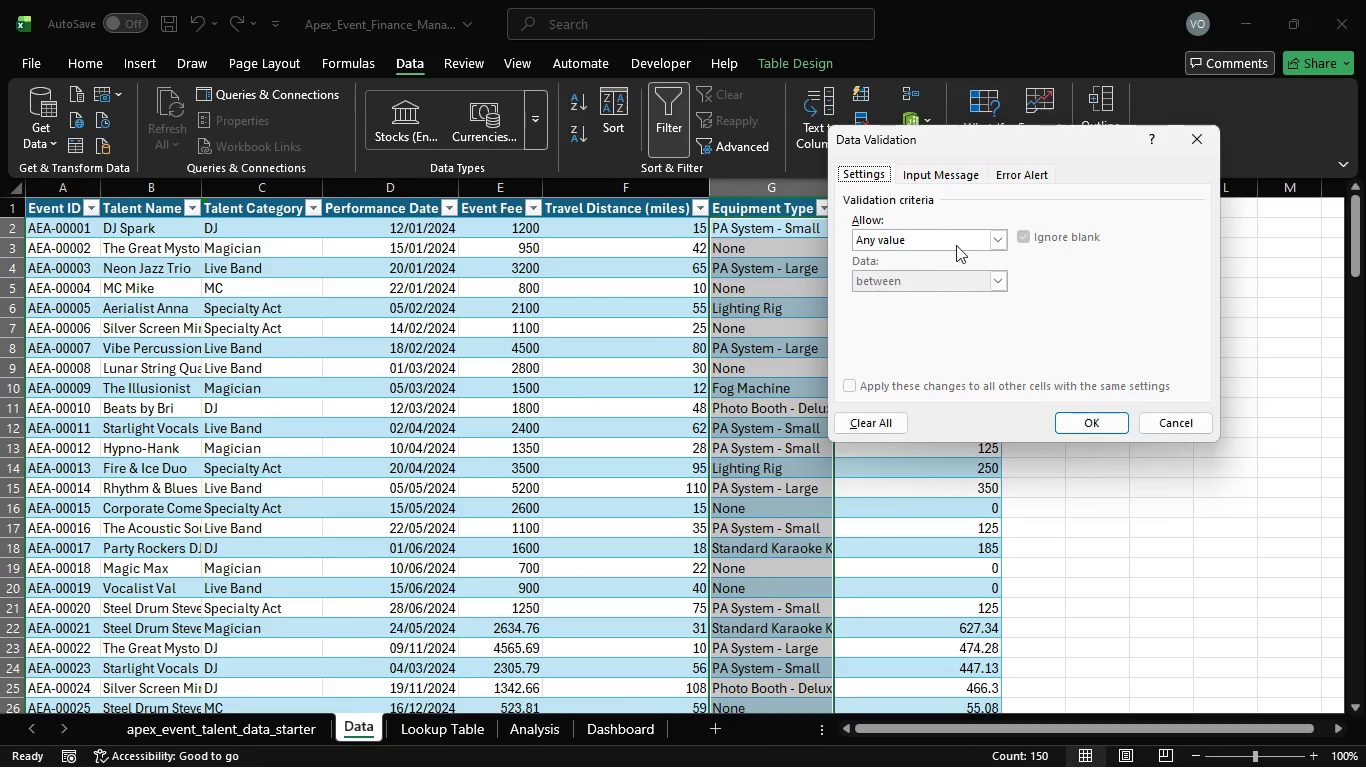 
left_click([965, 232])
 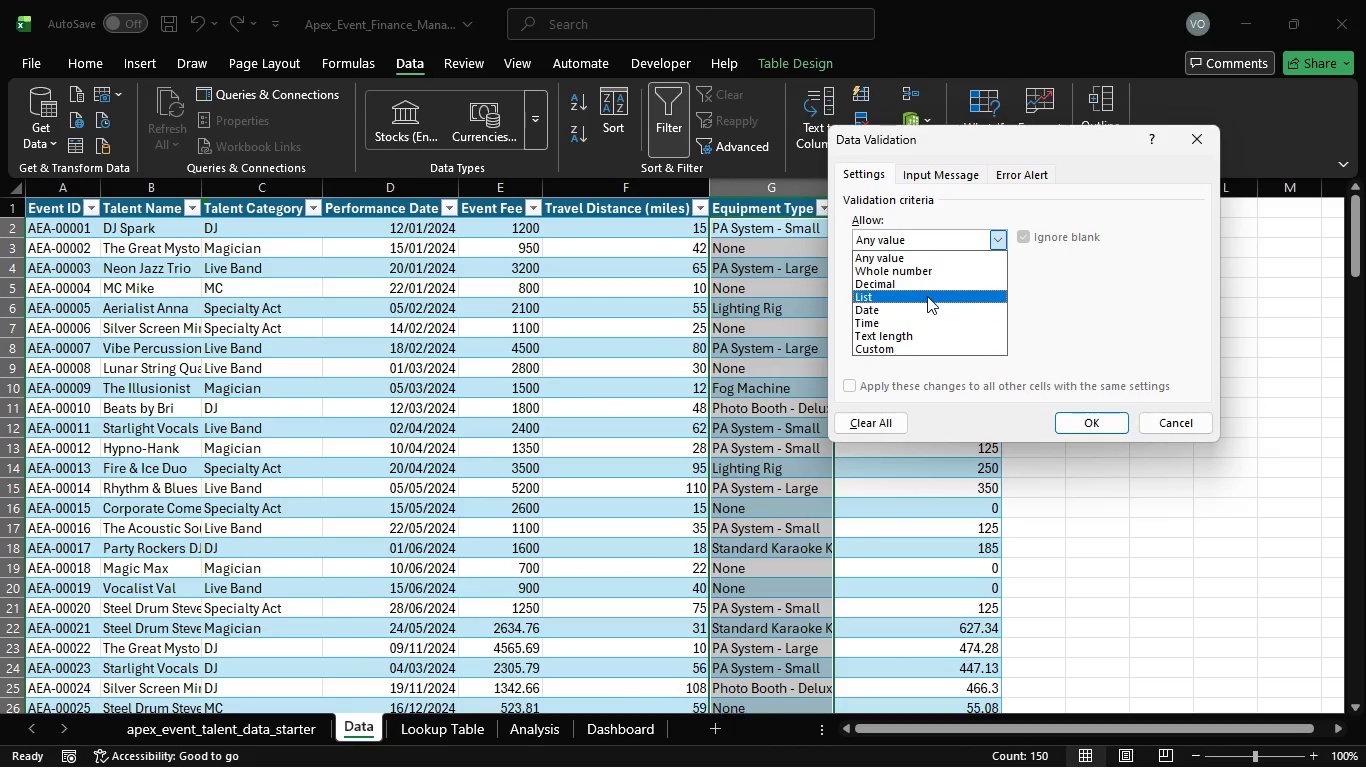 
left_click([927, 296])
 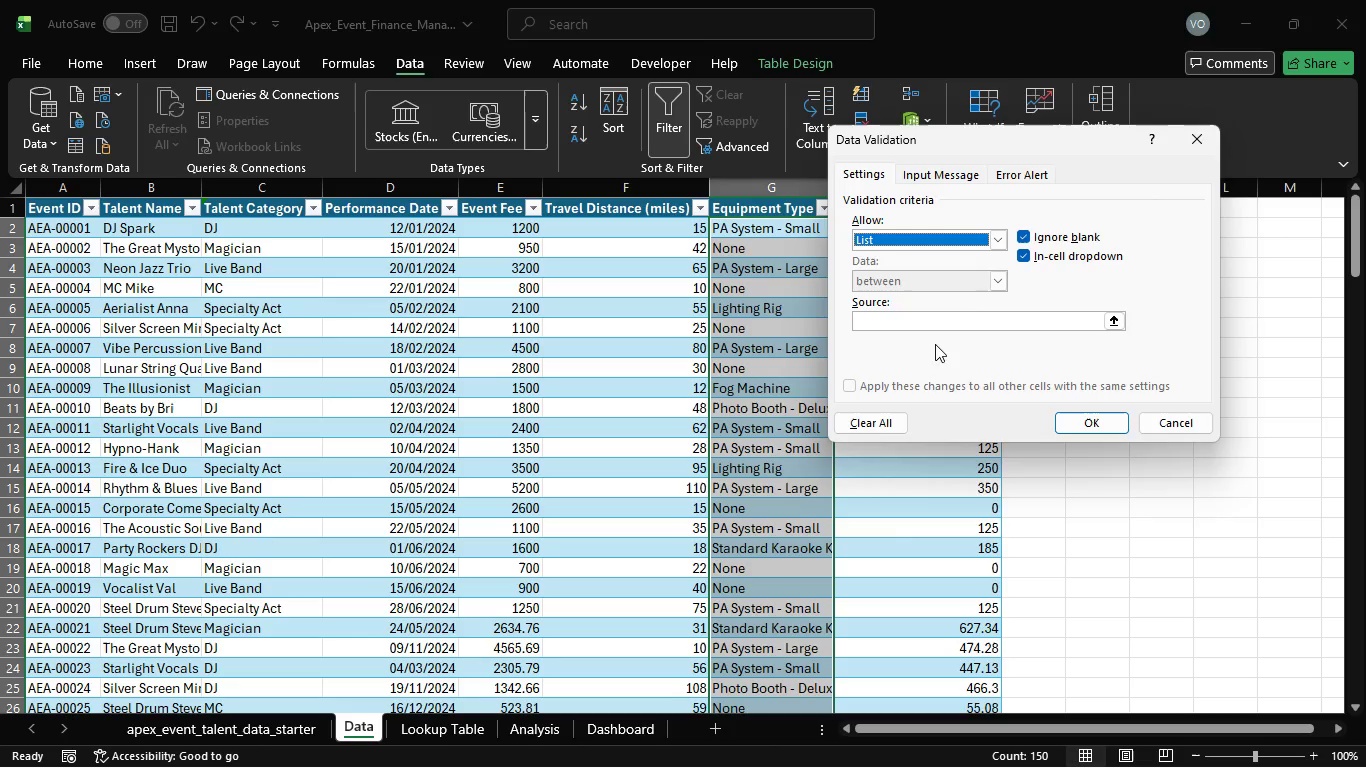 
left_click([971, 317])
 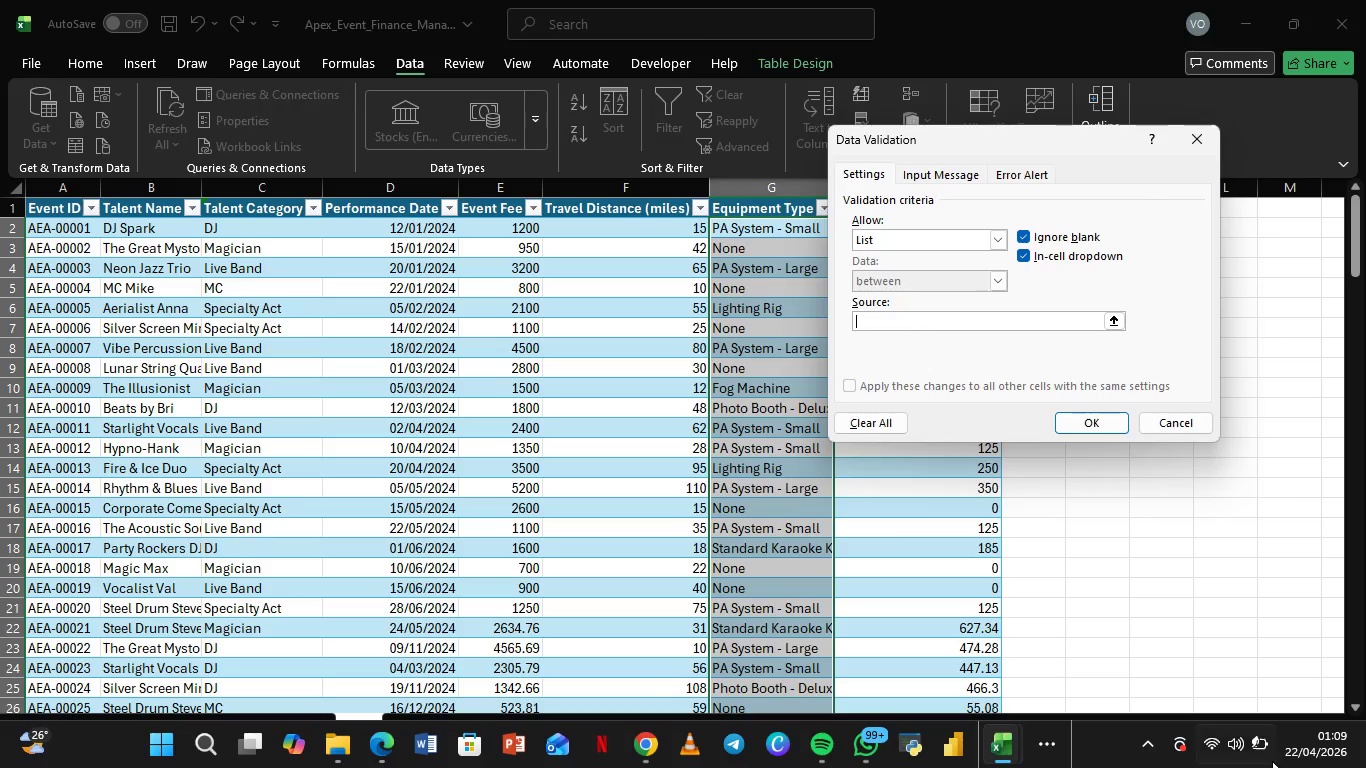 
mouse_move([1253, 720])
 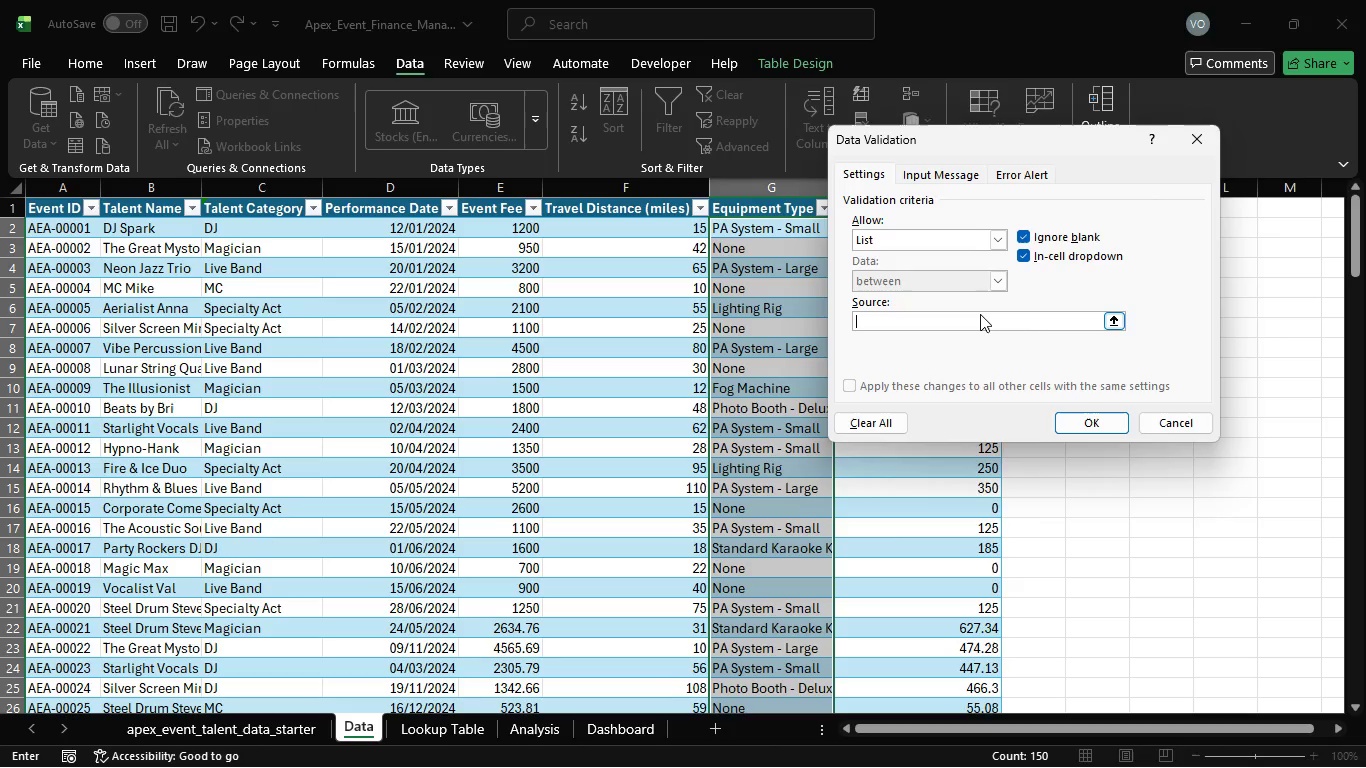 
wait(15.94)
 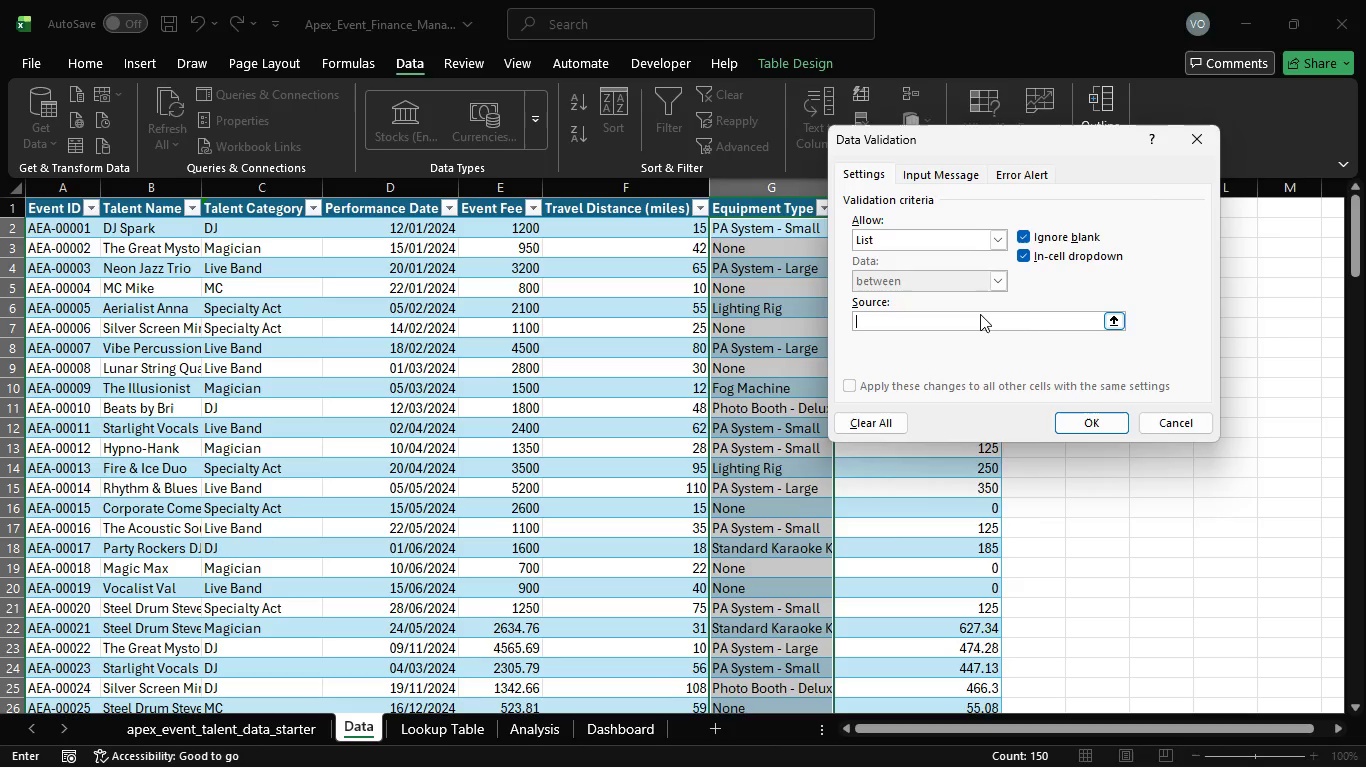 
type(PA System _)
key(Backspace)
type(- )
 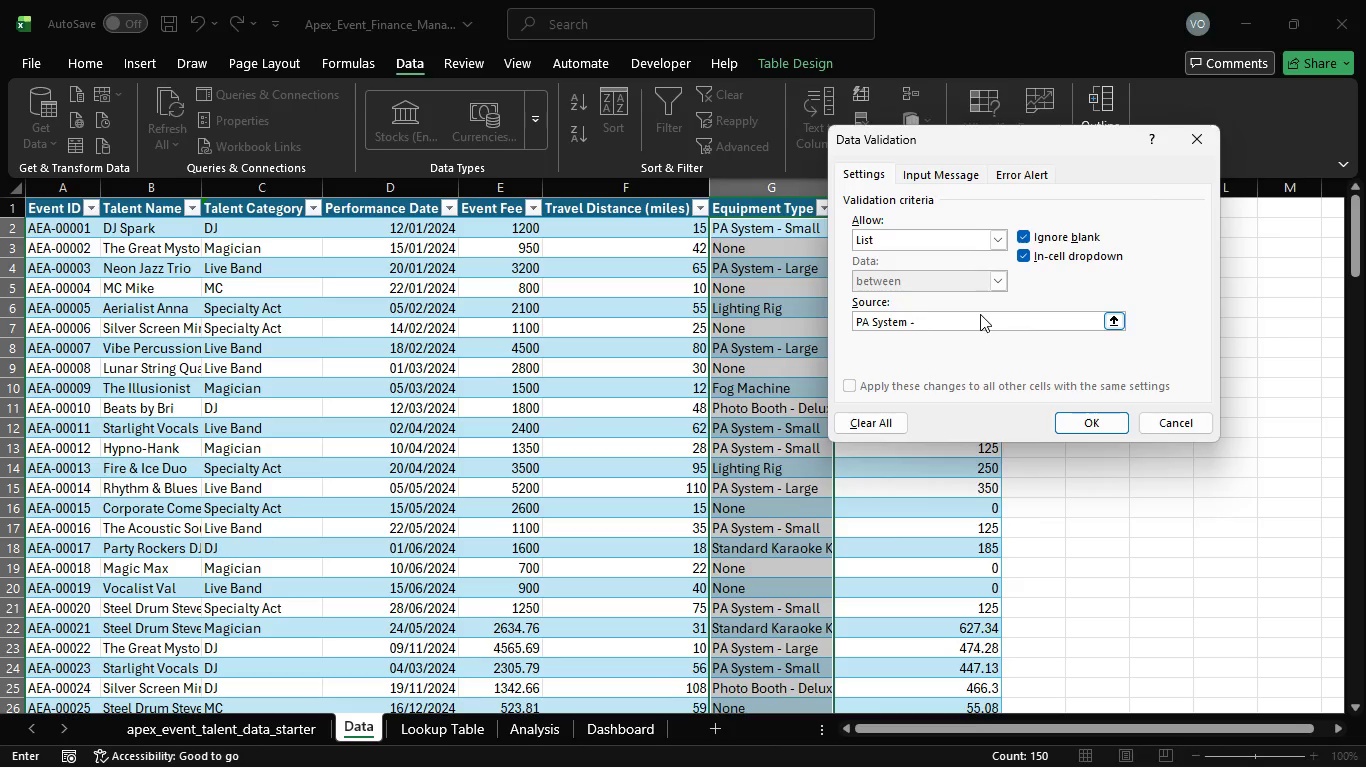 
type(Small, )
 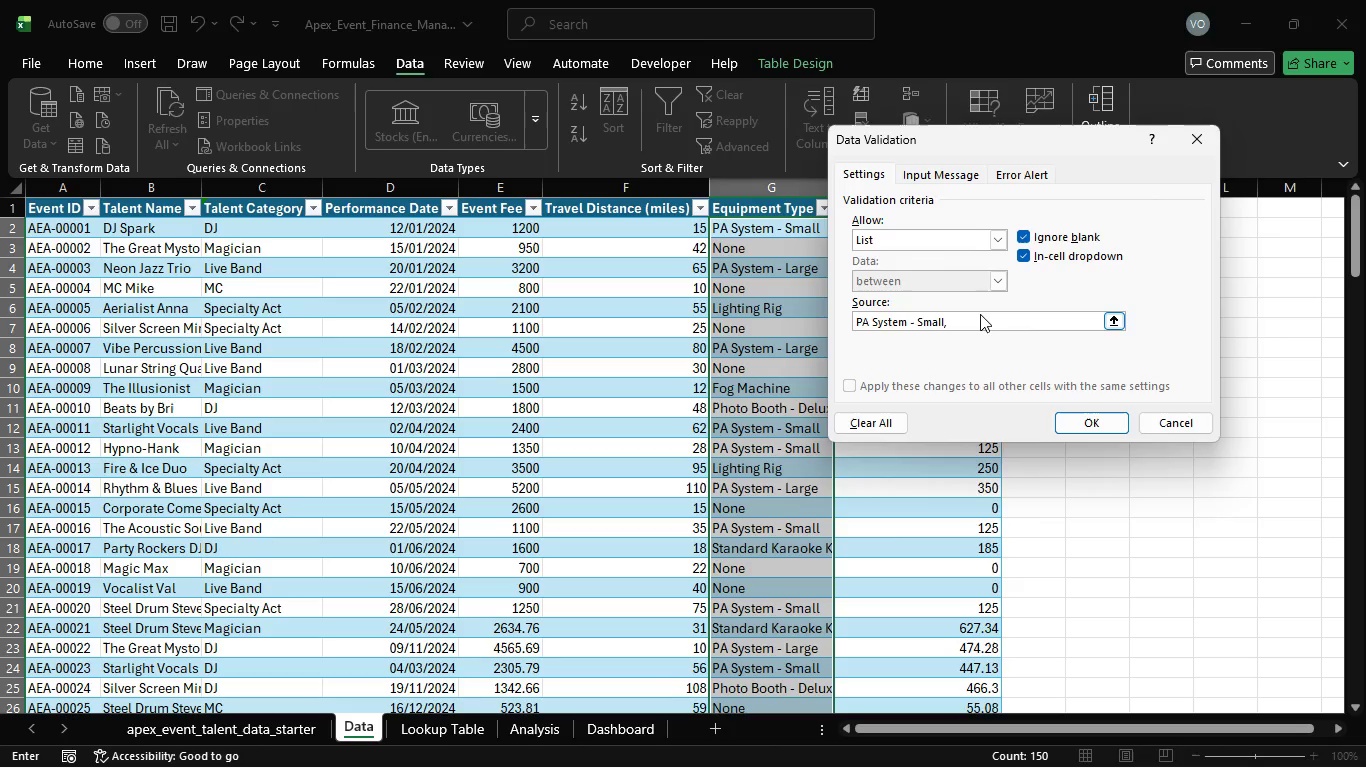 
wait(5.25)
 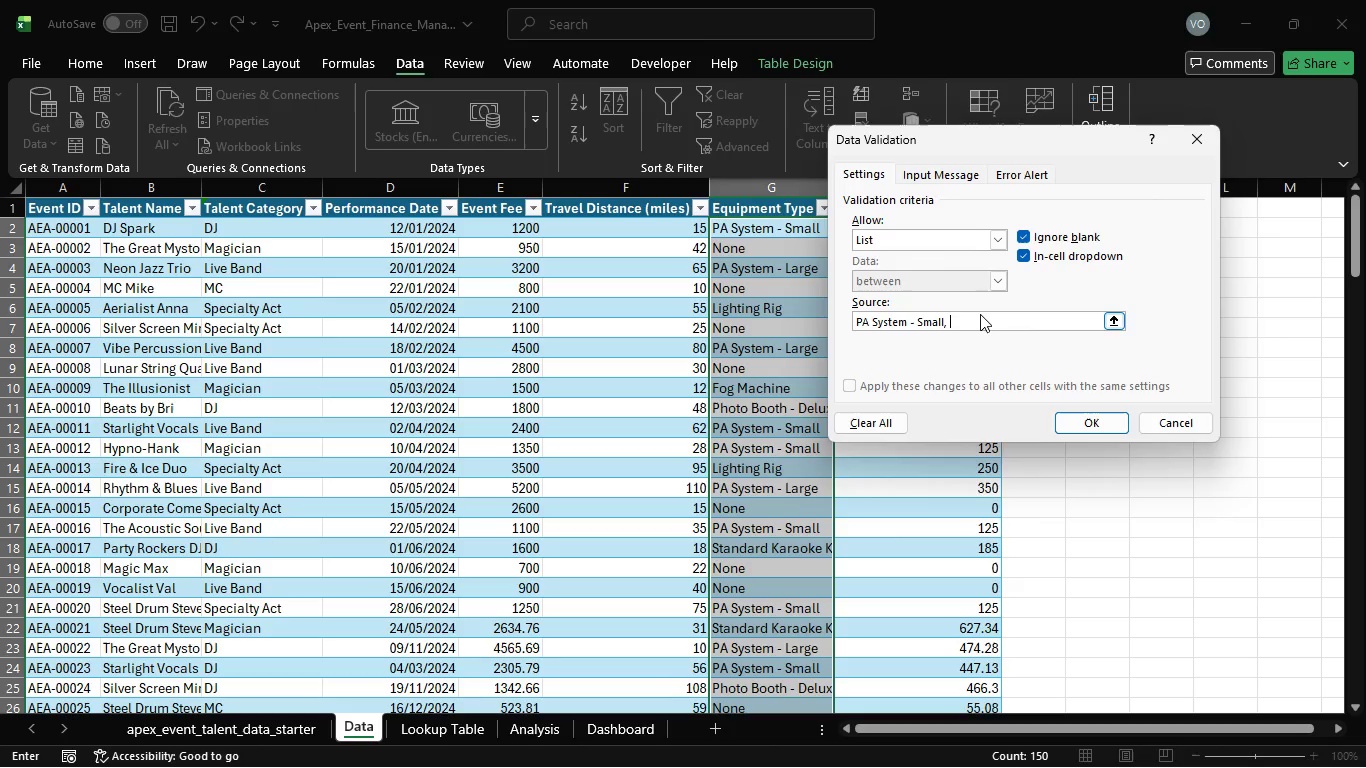 
key(CapsLock)
 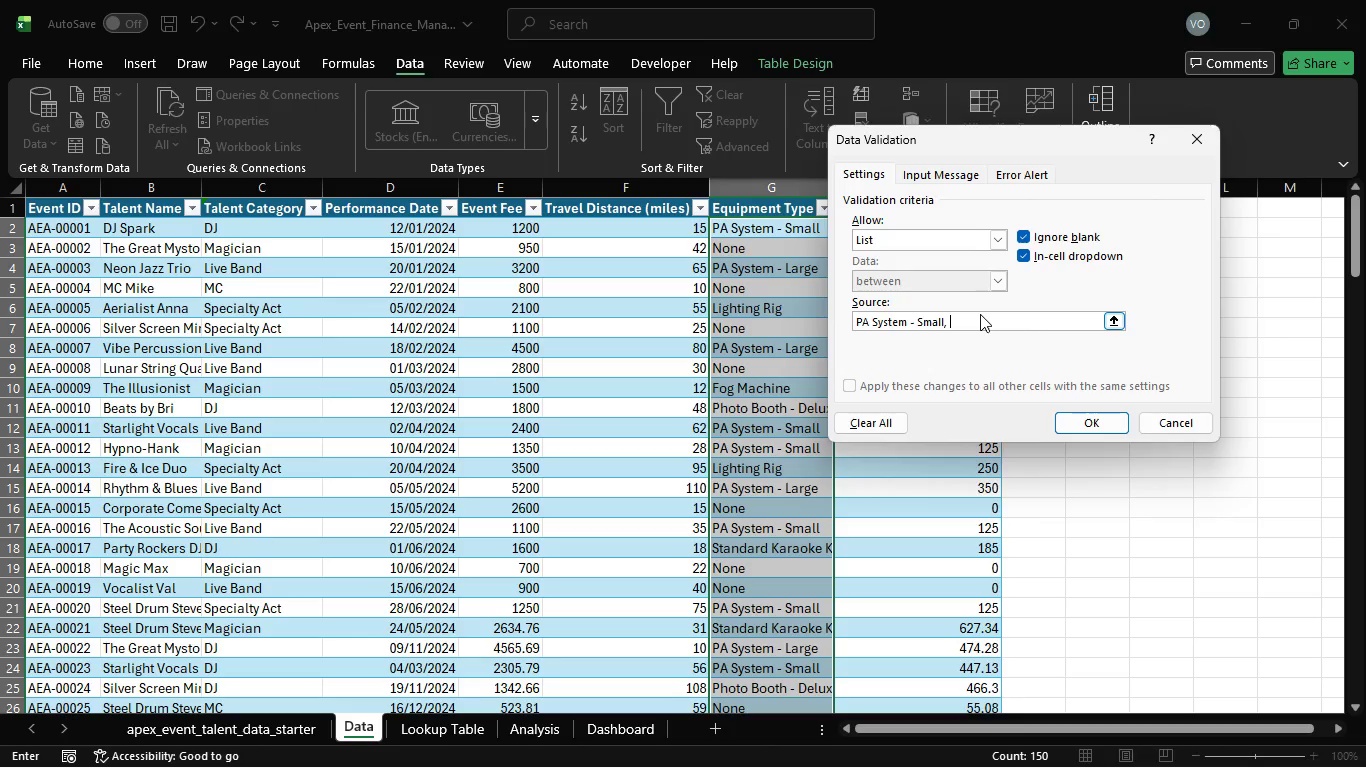 
type(PA )
 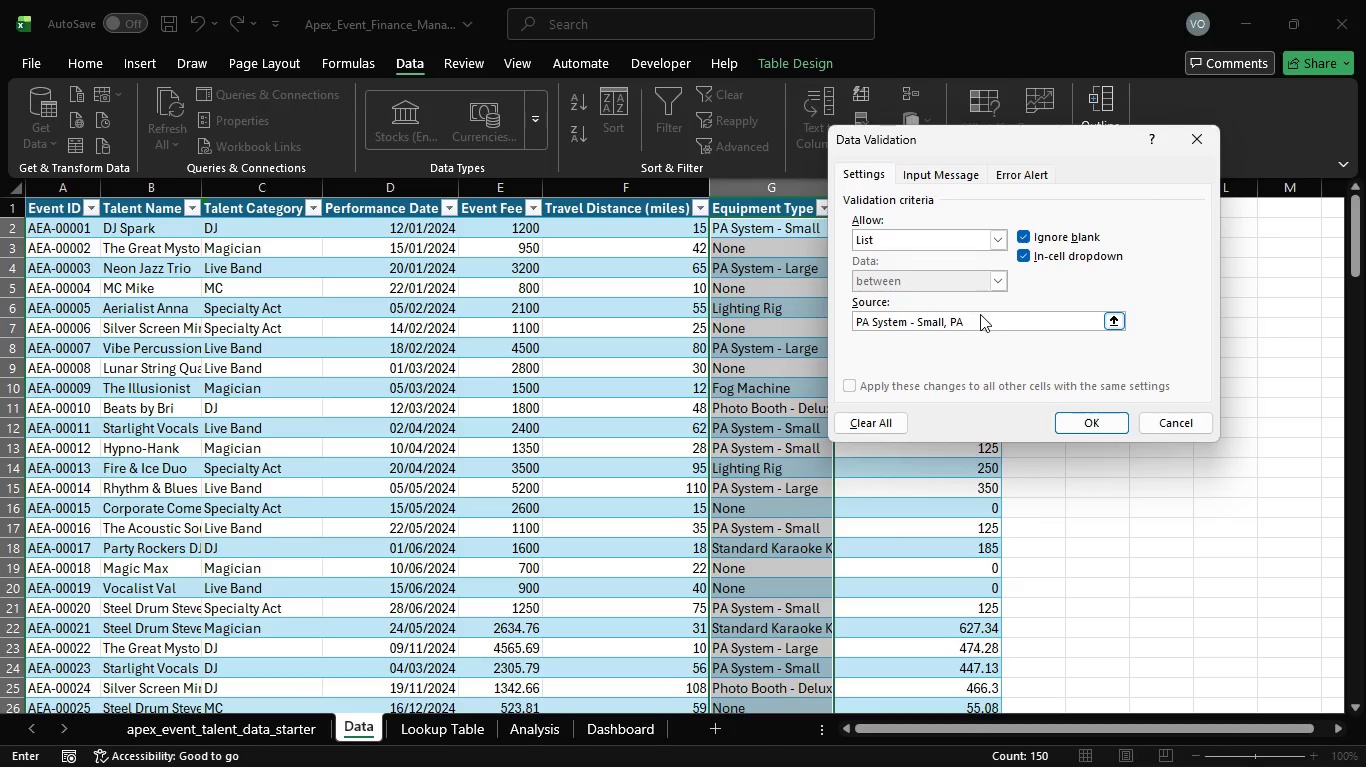 
type(System - Large)
 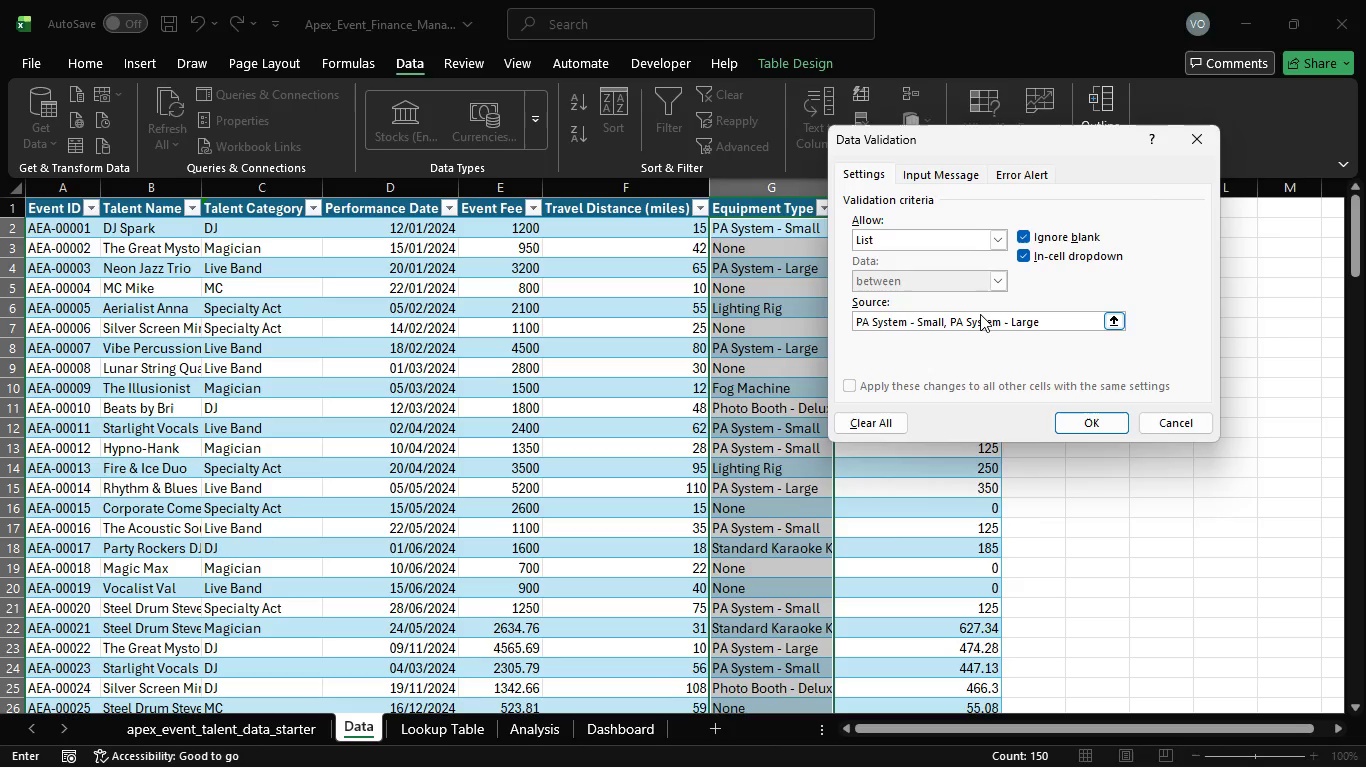 
type(, Phone Booth)
 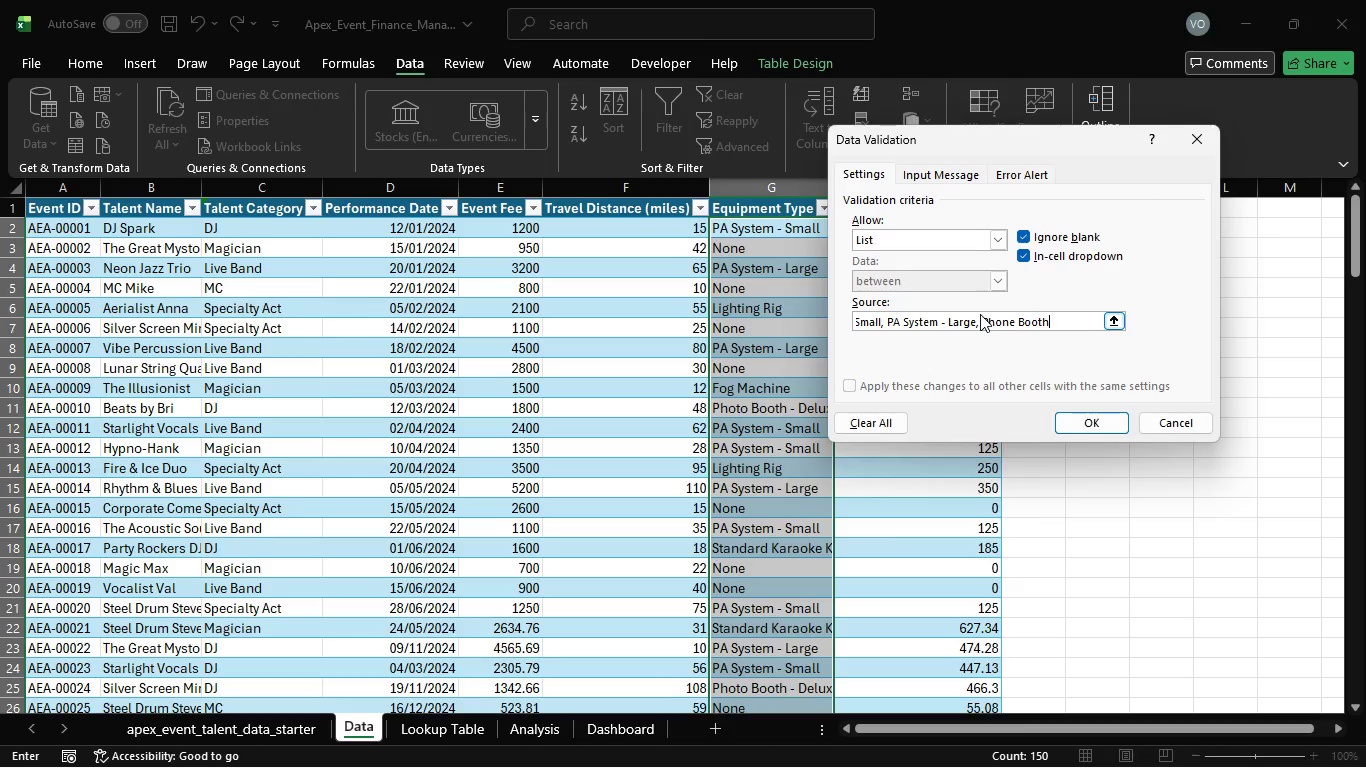 
type( - Delixe)
 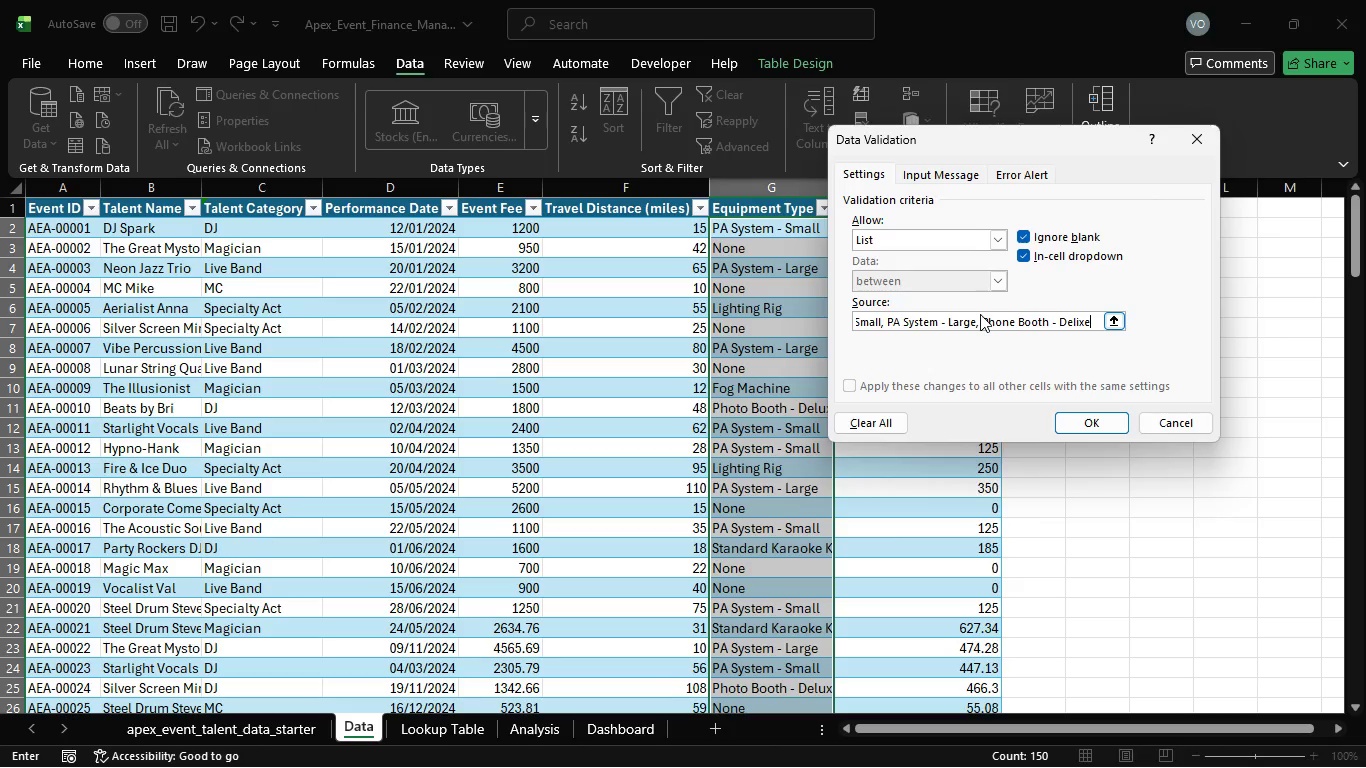 
wait(11.39)
 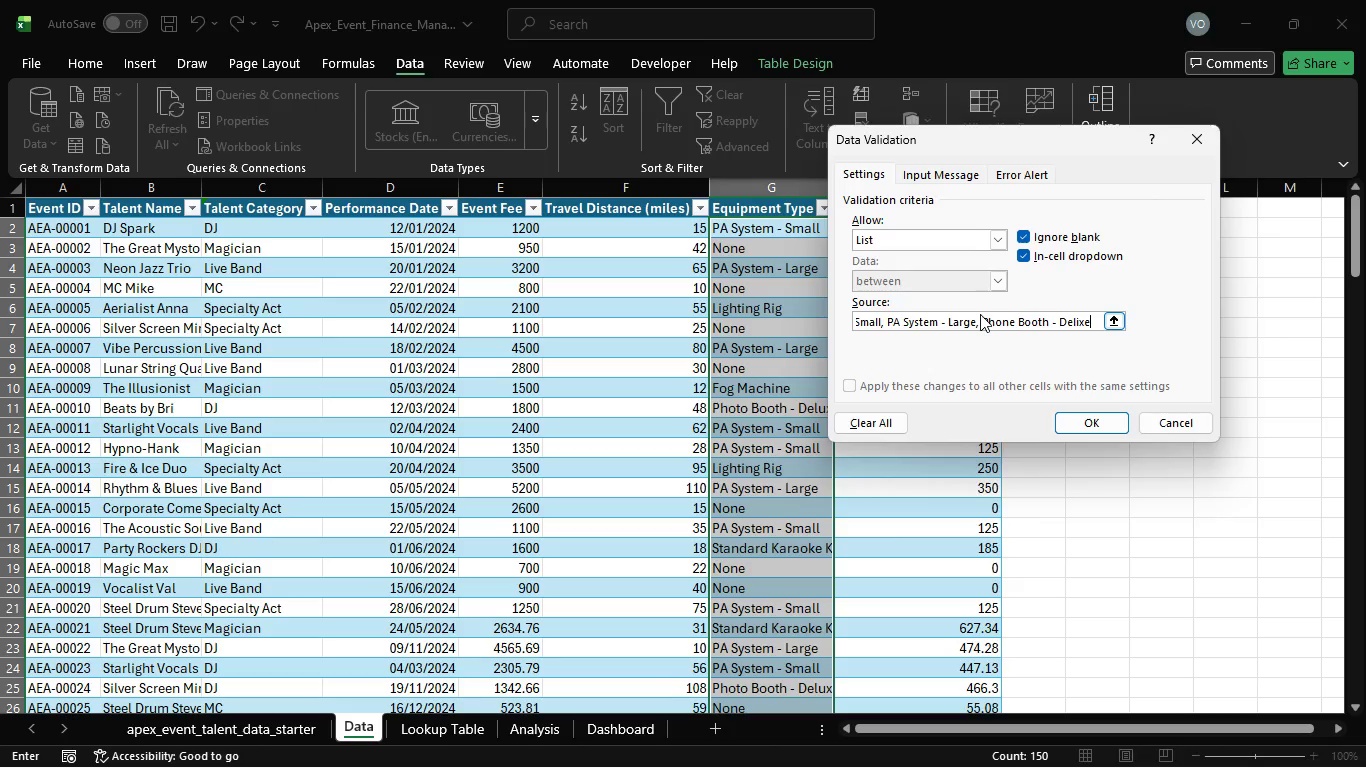 
key(Comma)
 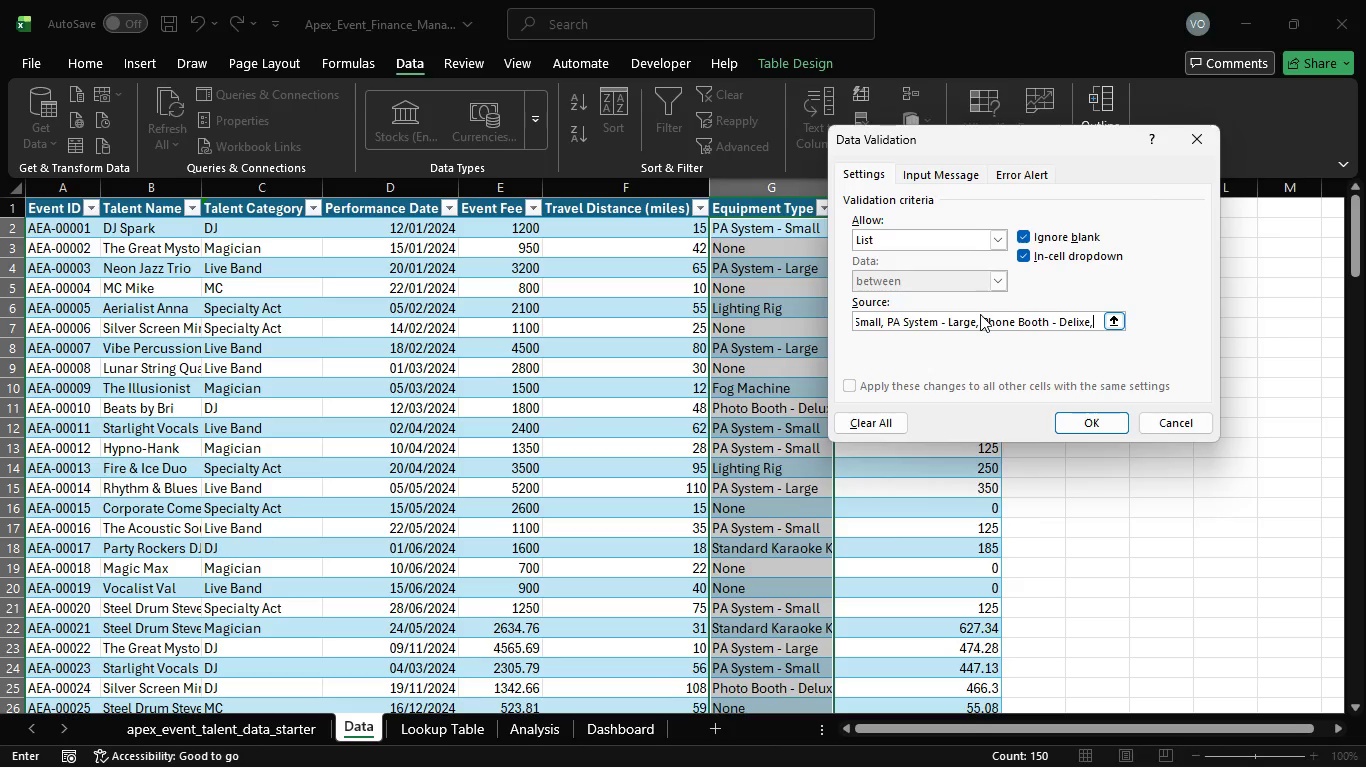 
wait(19.73)
 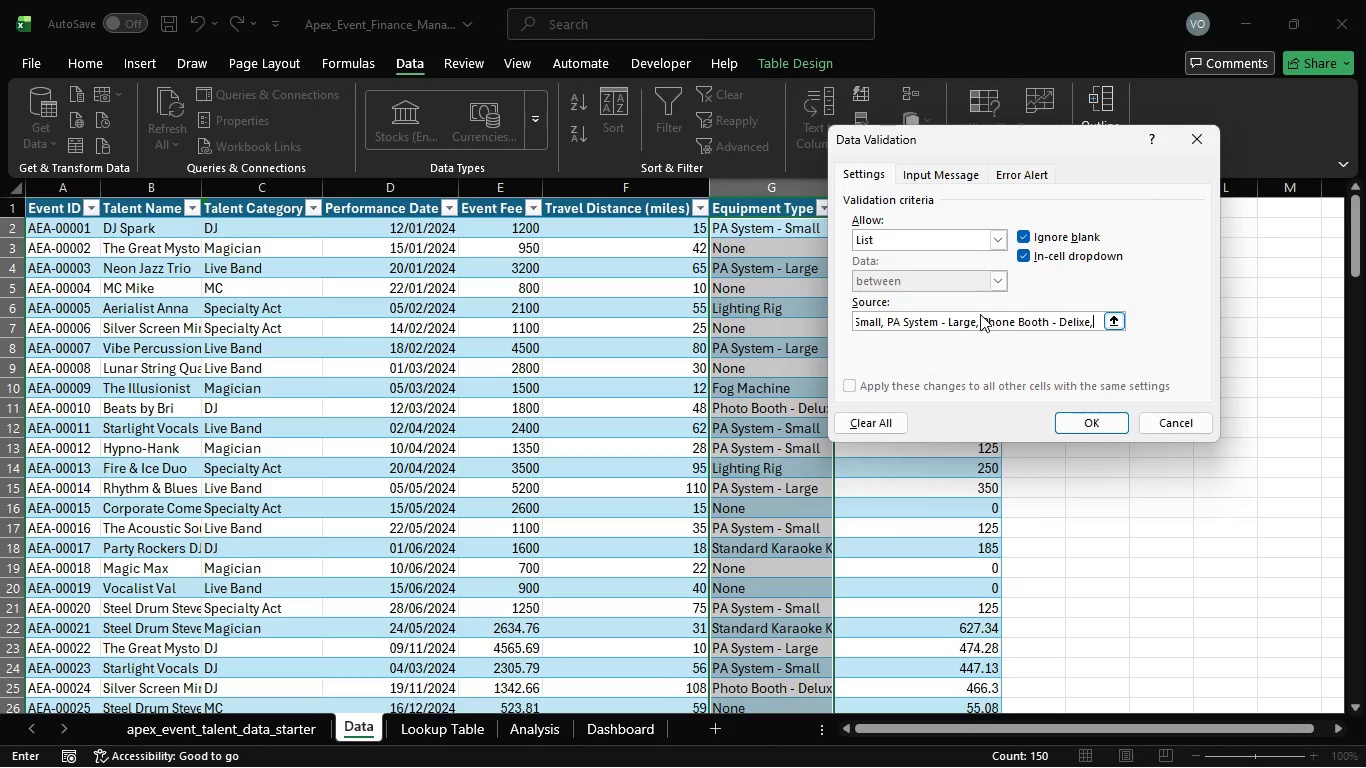 
left_click_drag(start_coordinate=[1039, 133], to_coordinate=[1085, 137])
 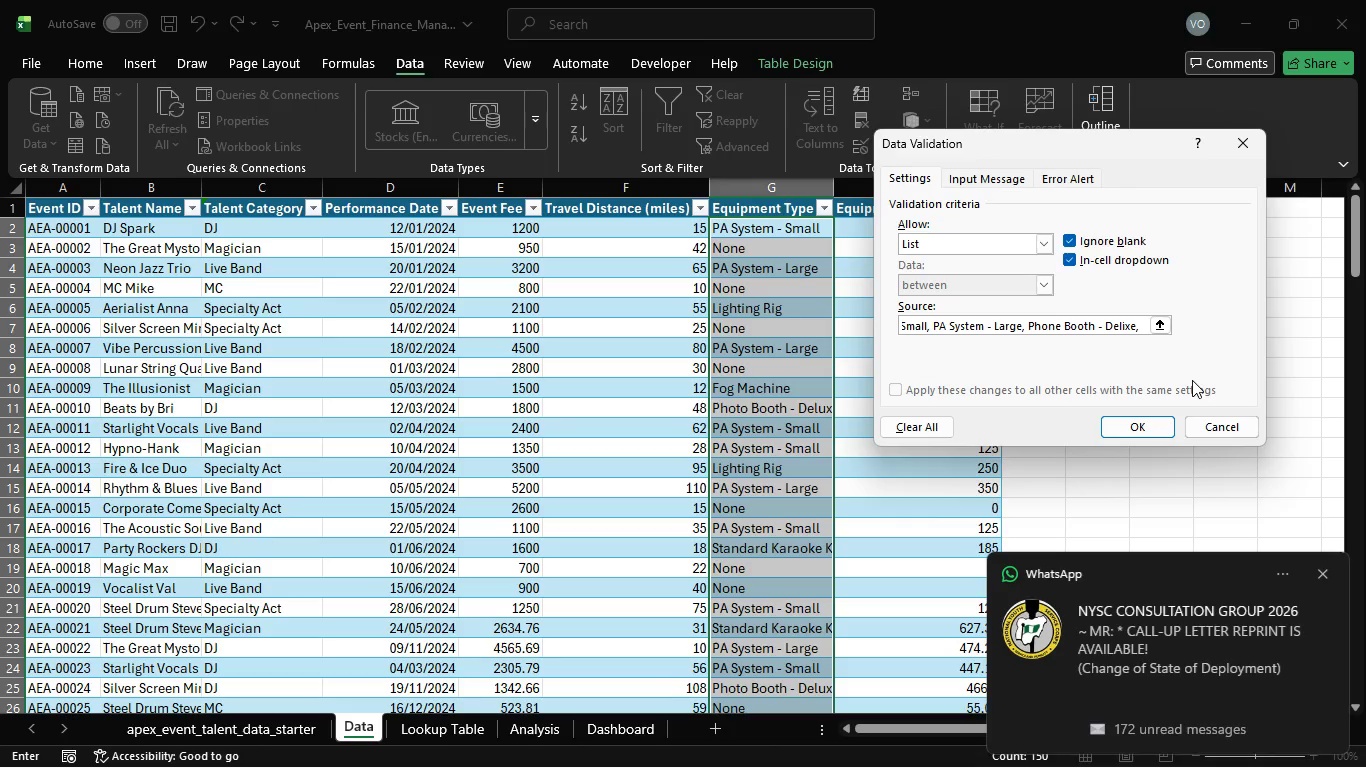 
key(Space)
 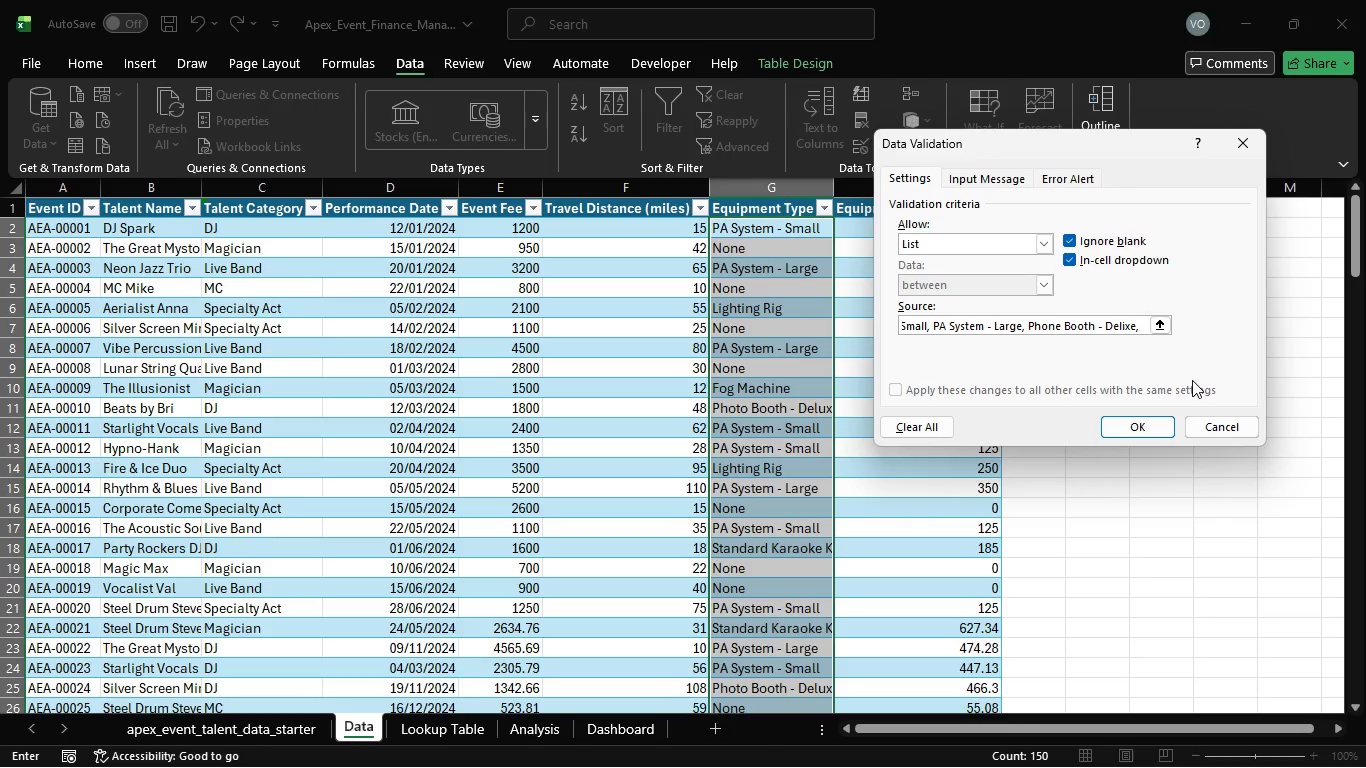 
type(Light)
 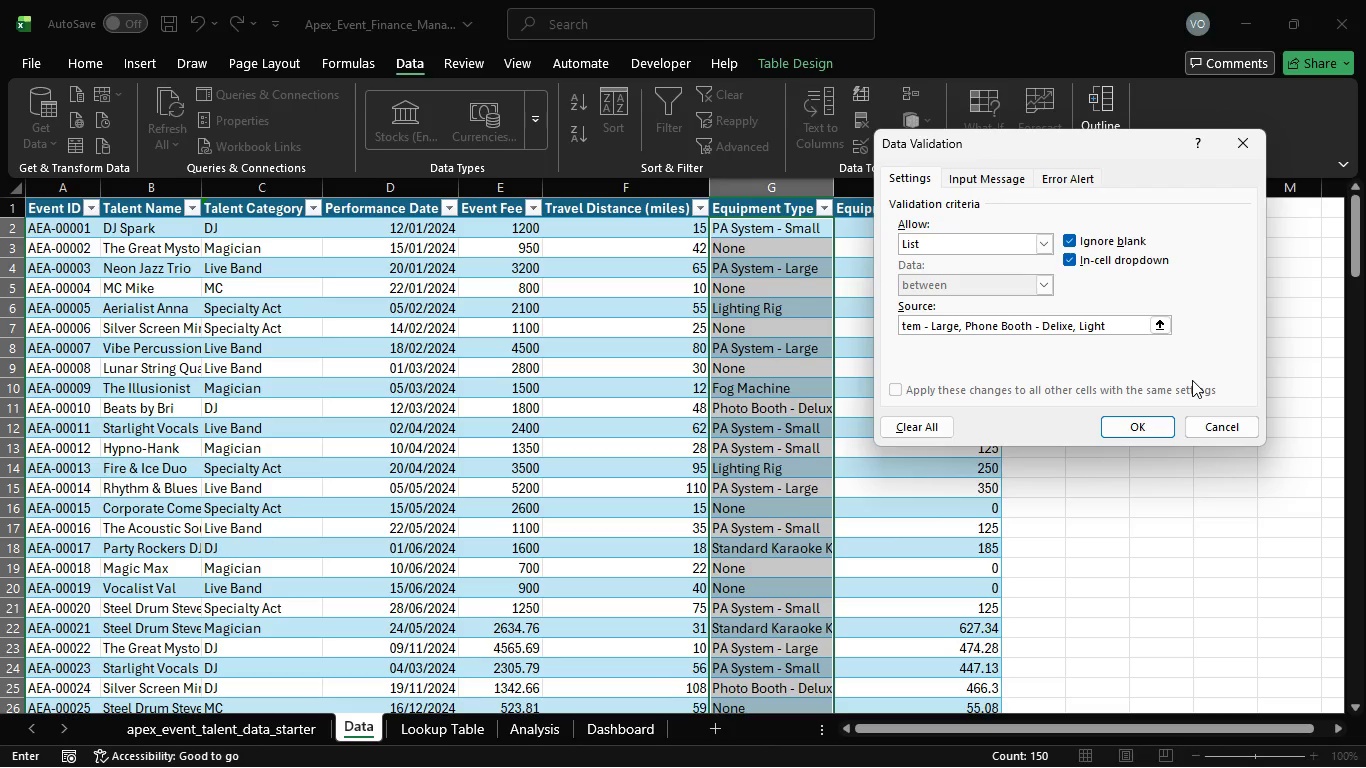 
type(ing Rig, Fog Machine)
 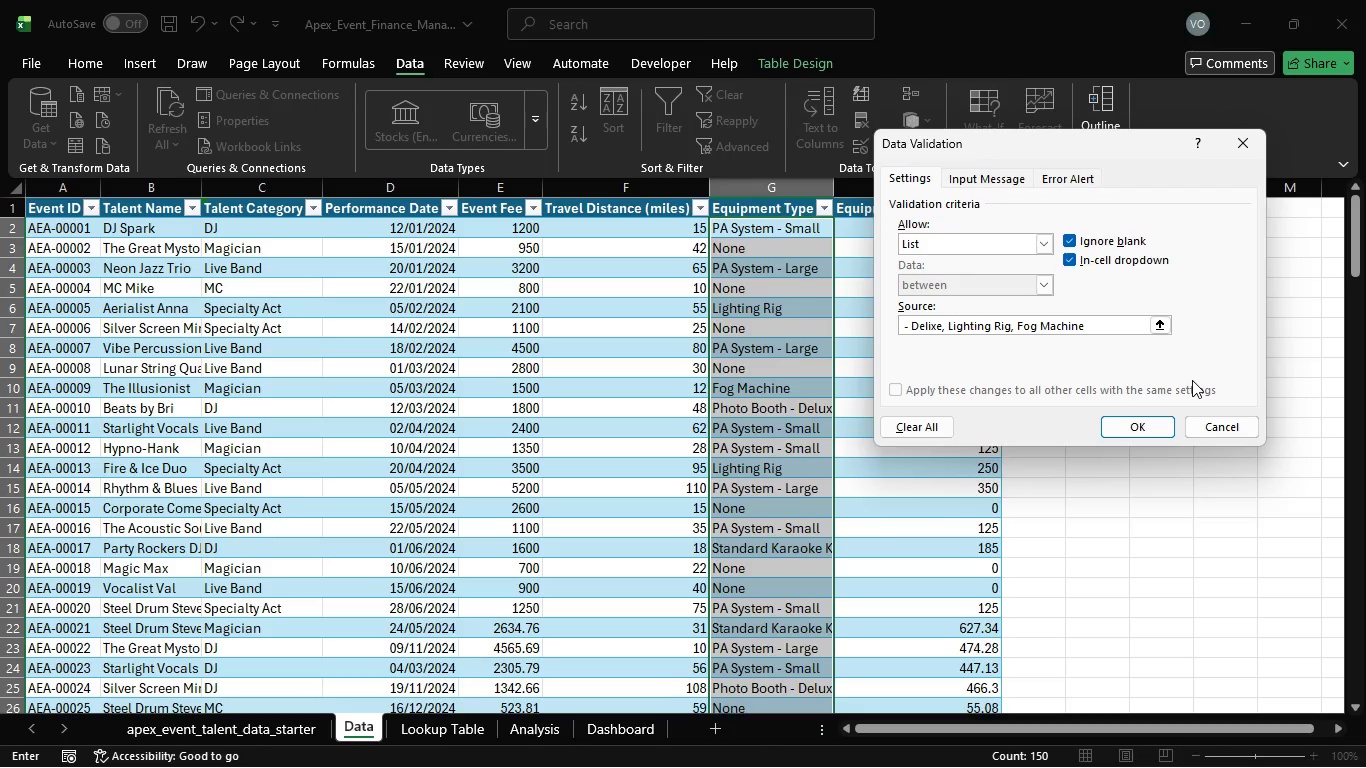 
type(, Standard )
 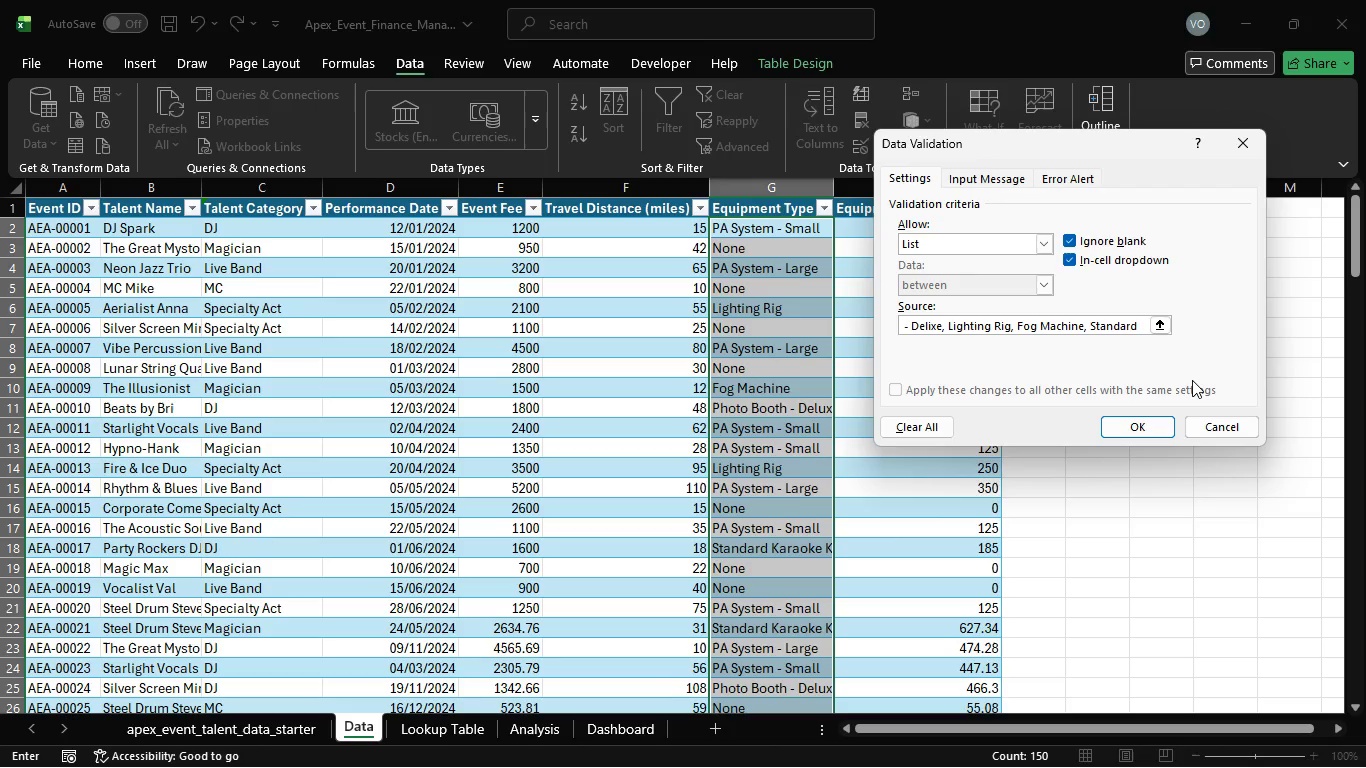 
wait(8.34)
 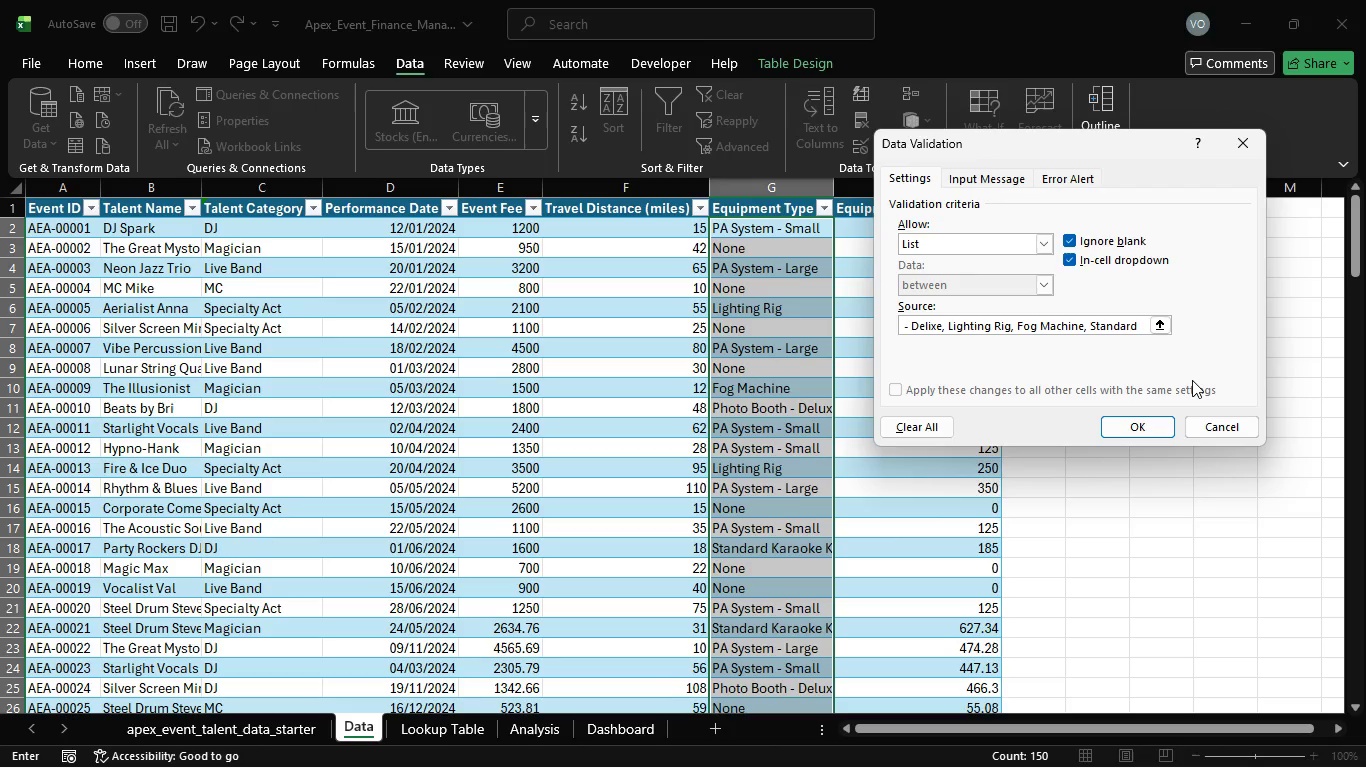 
type(Karaoke)
 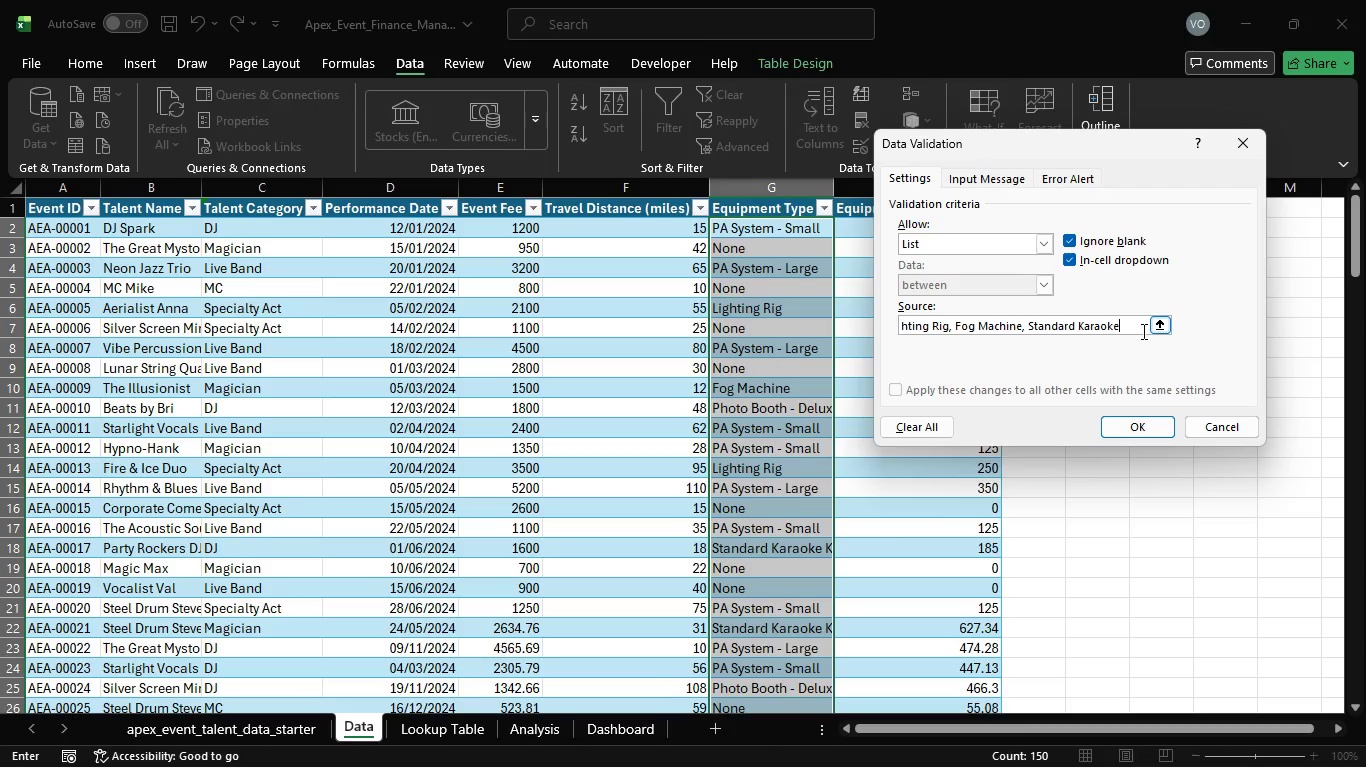 
left_click_drag(start_coordinate=[1129, 328], to_coordinate=[886, 327])
 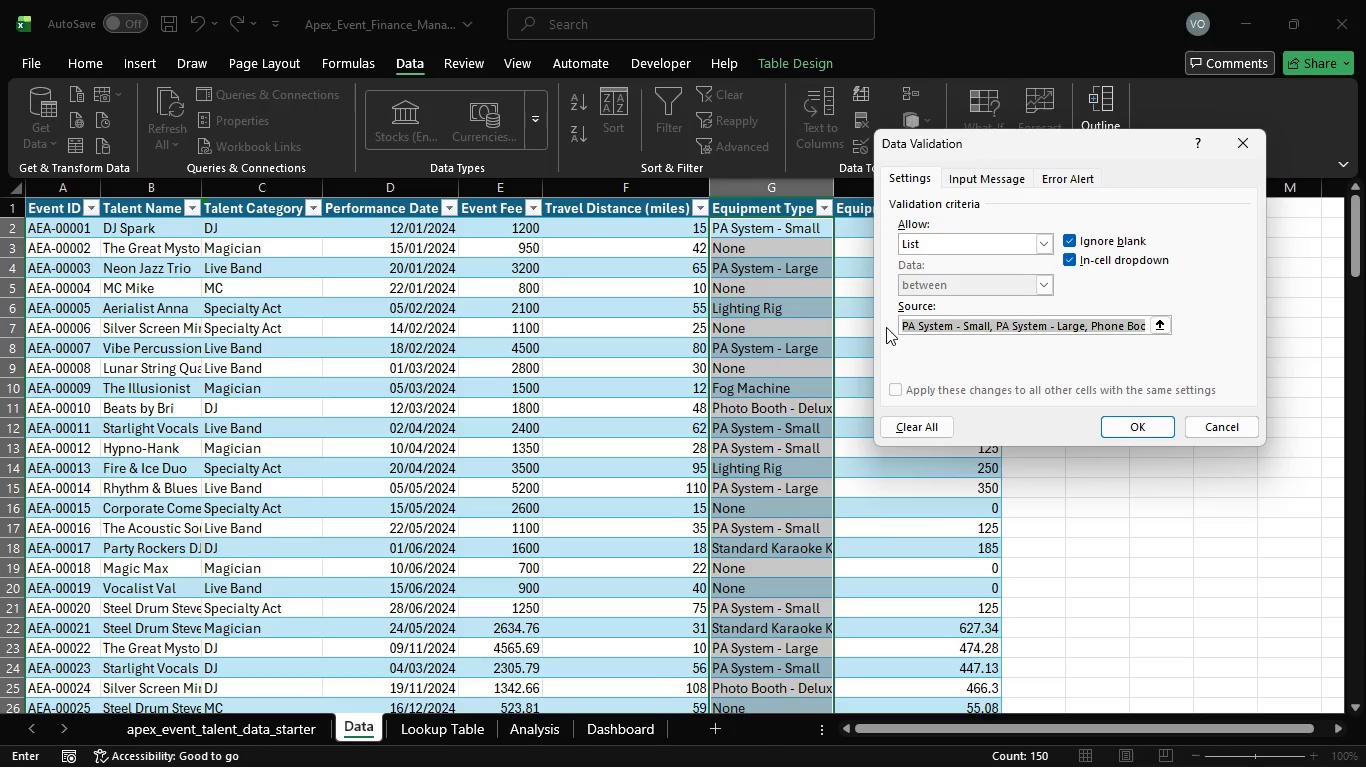 
key(Control+C)
 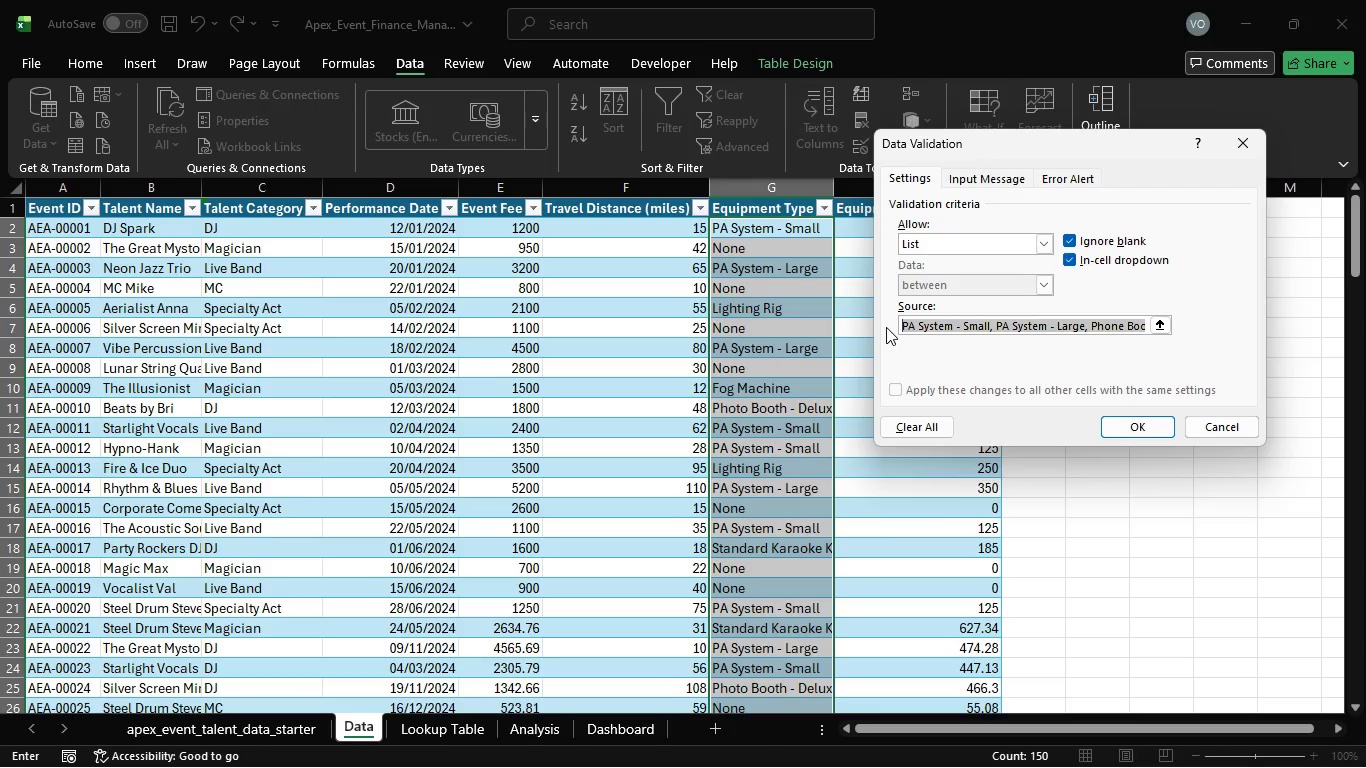 
key(Control+C)
 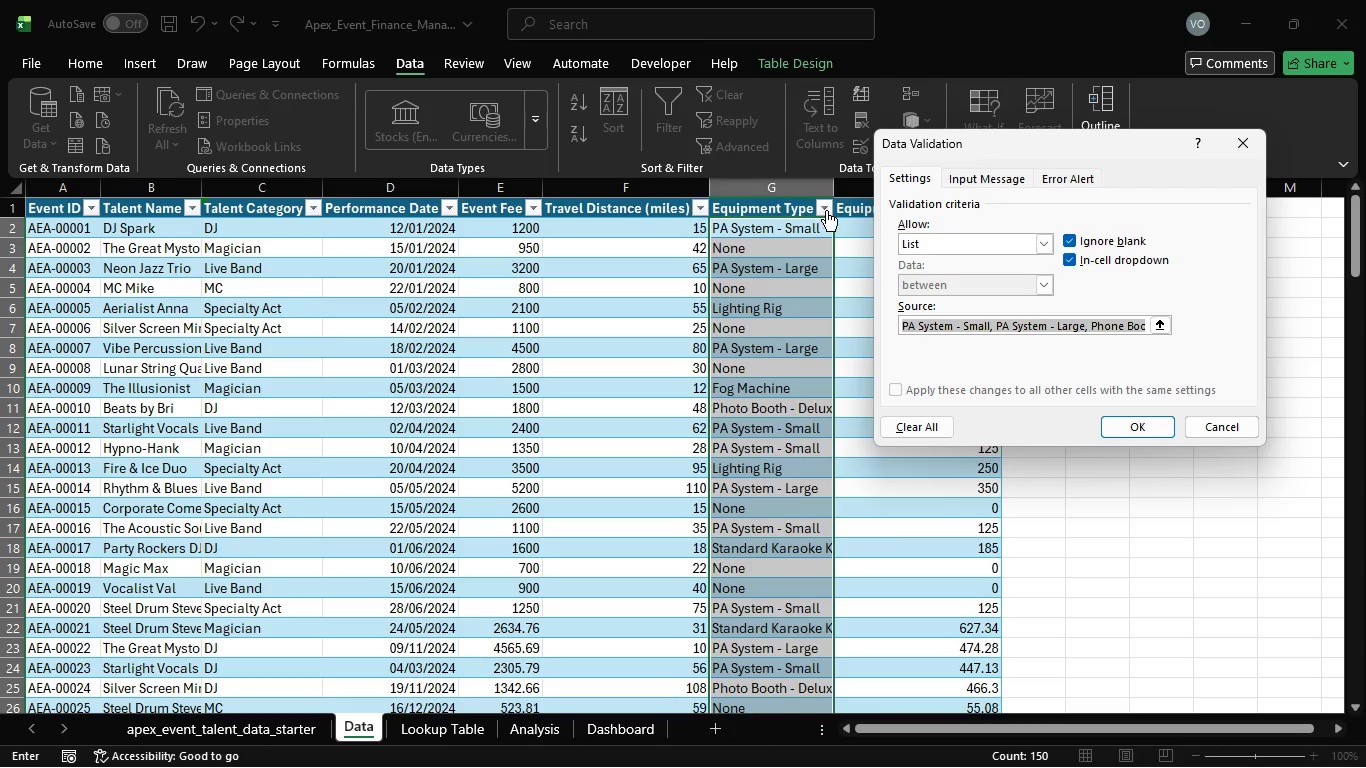 
left_click([826, 210])
 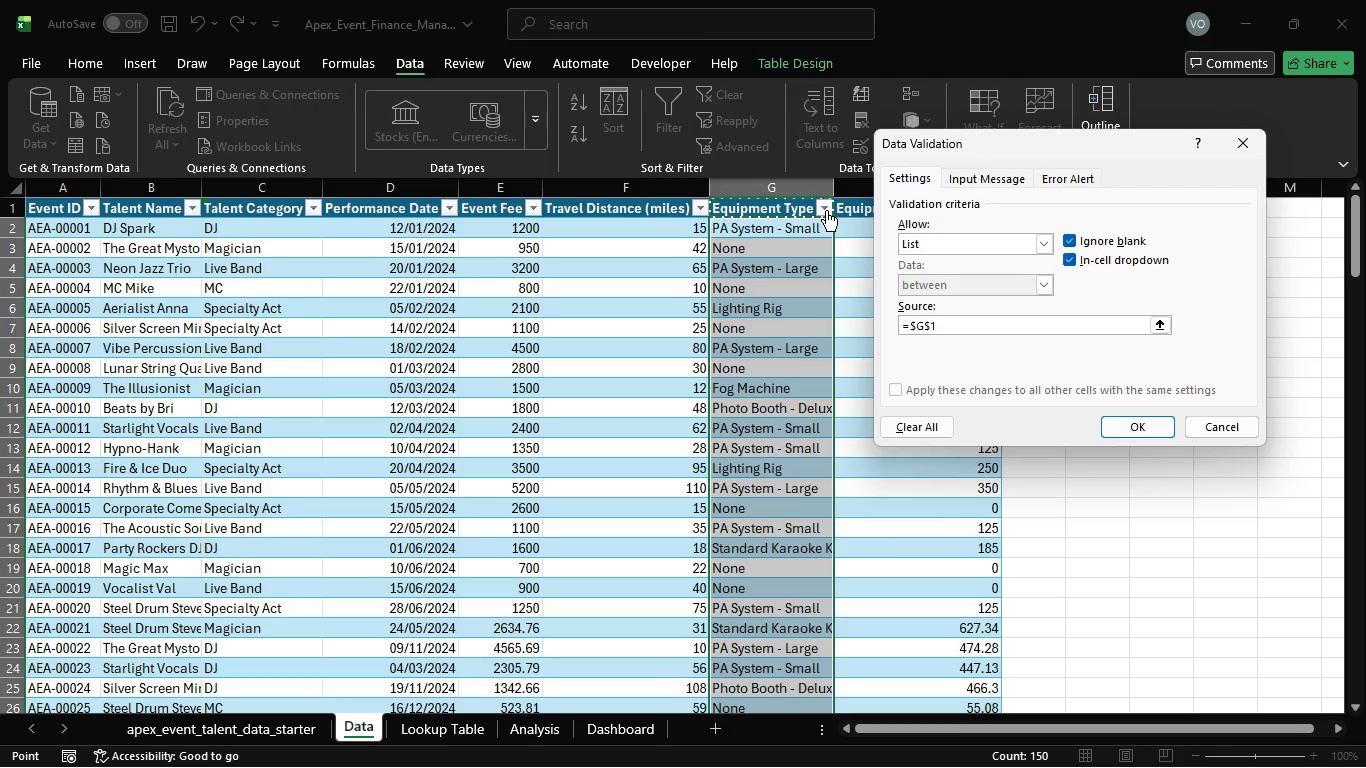 
left_click([826, 210])
 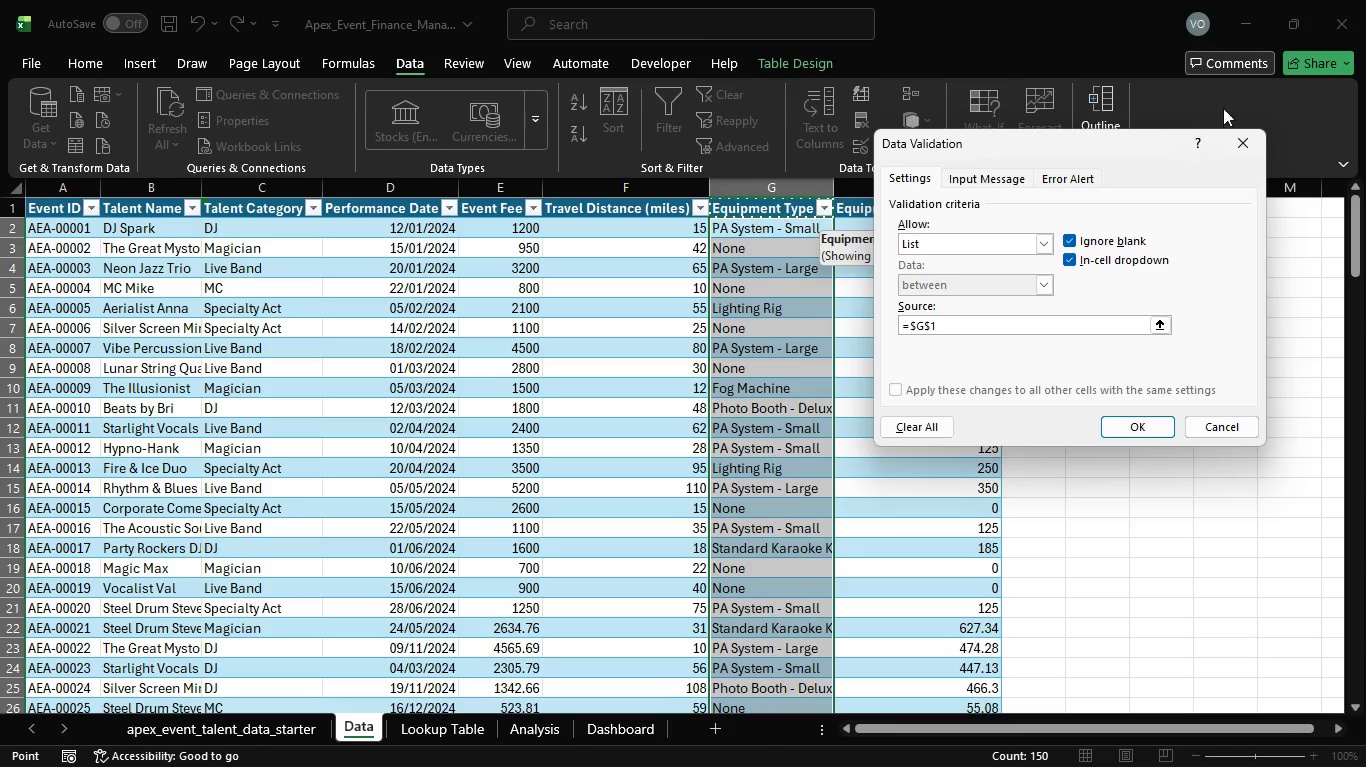 
left_click([1251, 148])
 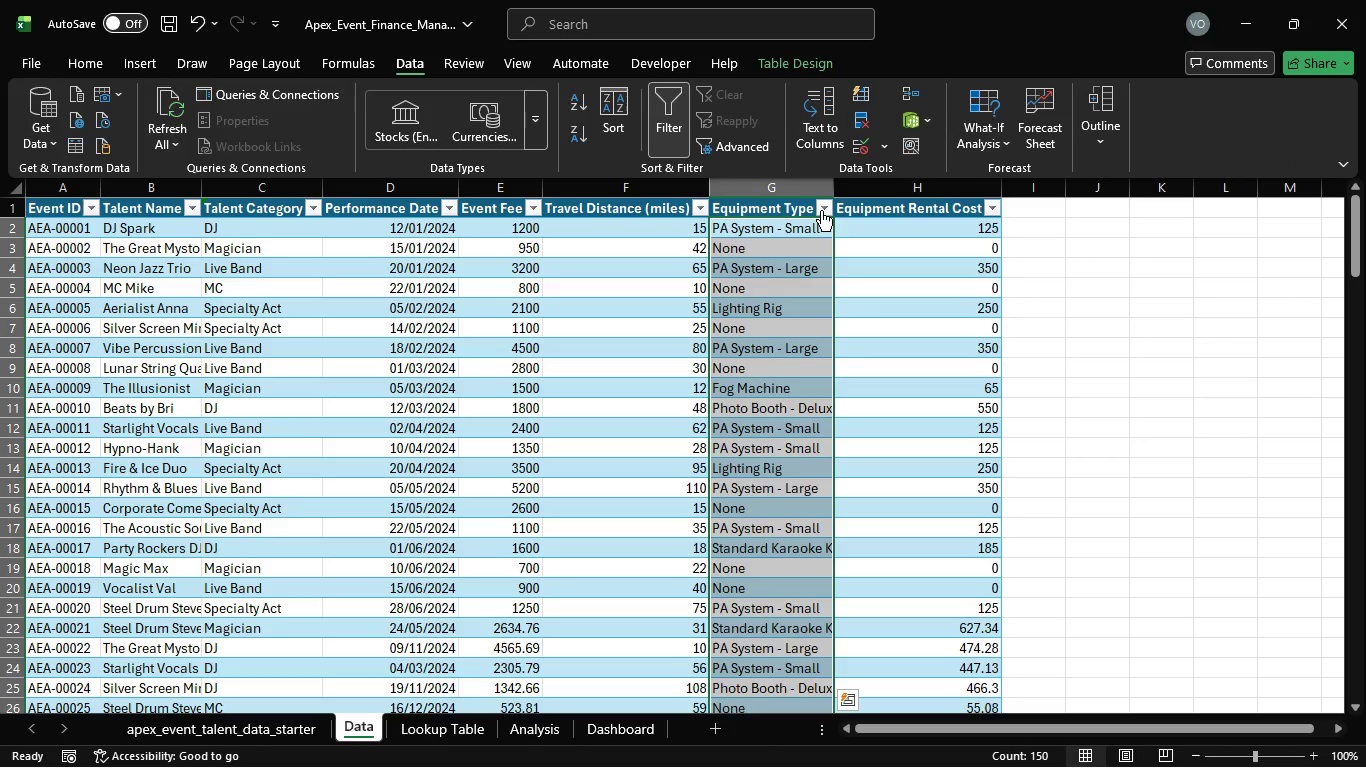 
left_click([819, 202])
 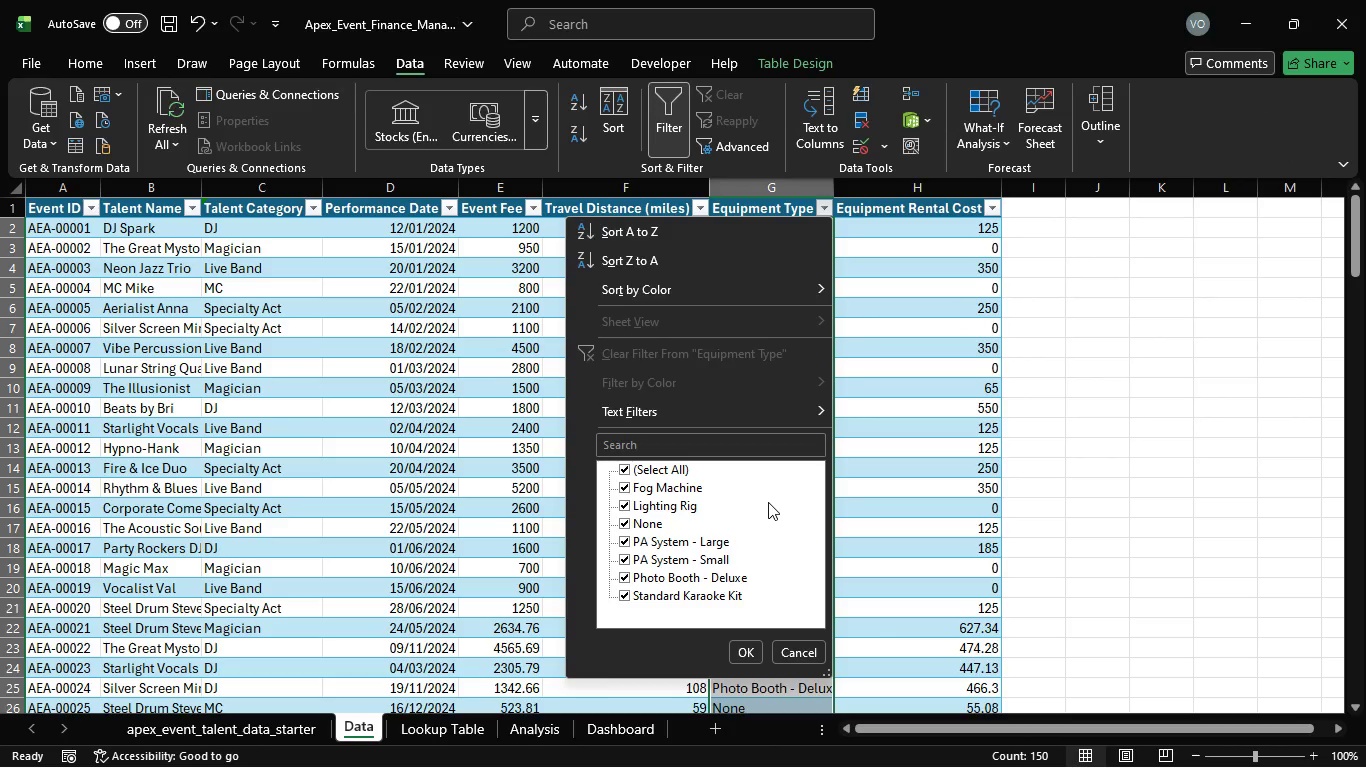 
scroll: coordinate [768, 502], scroll_direction: down, amount: 3.0
 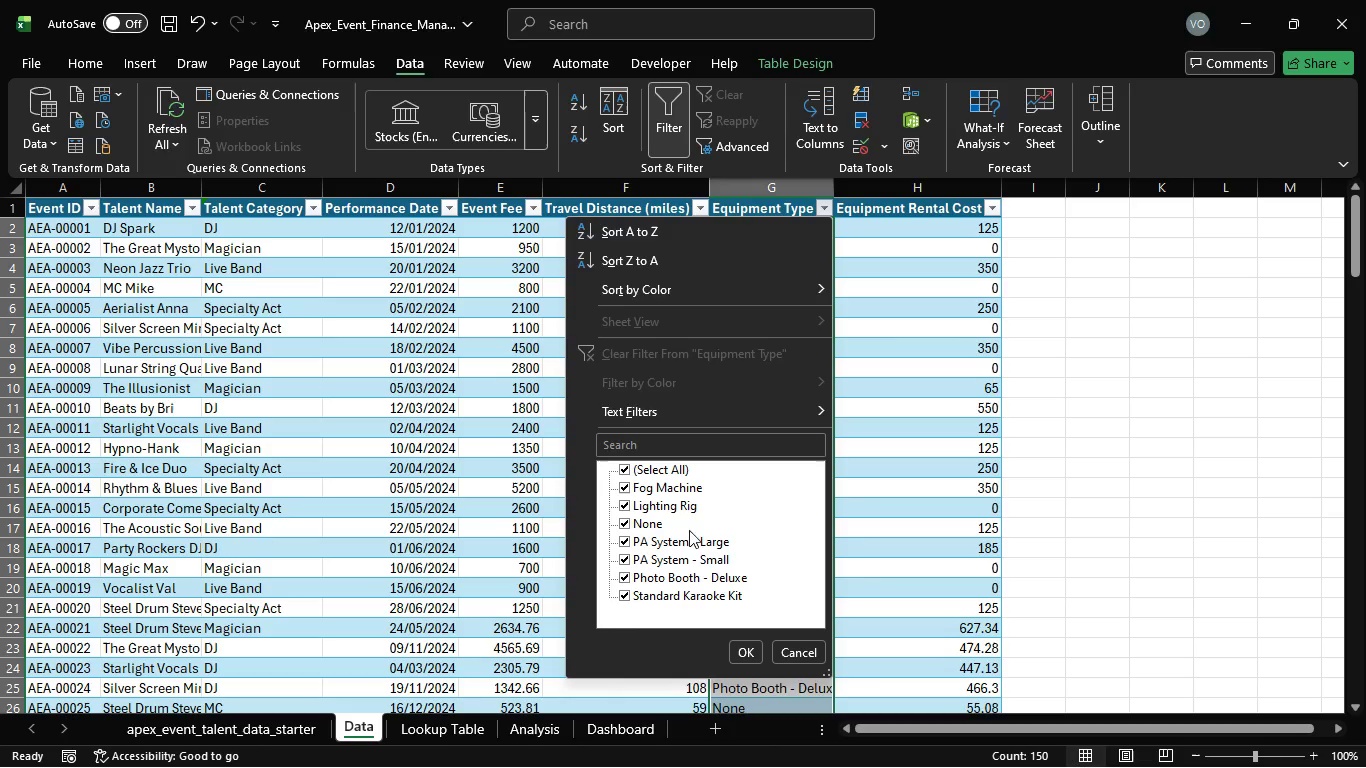 
wait(13.75)
 